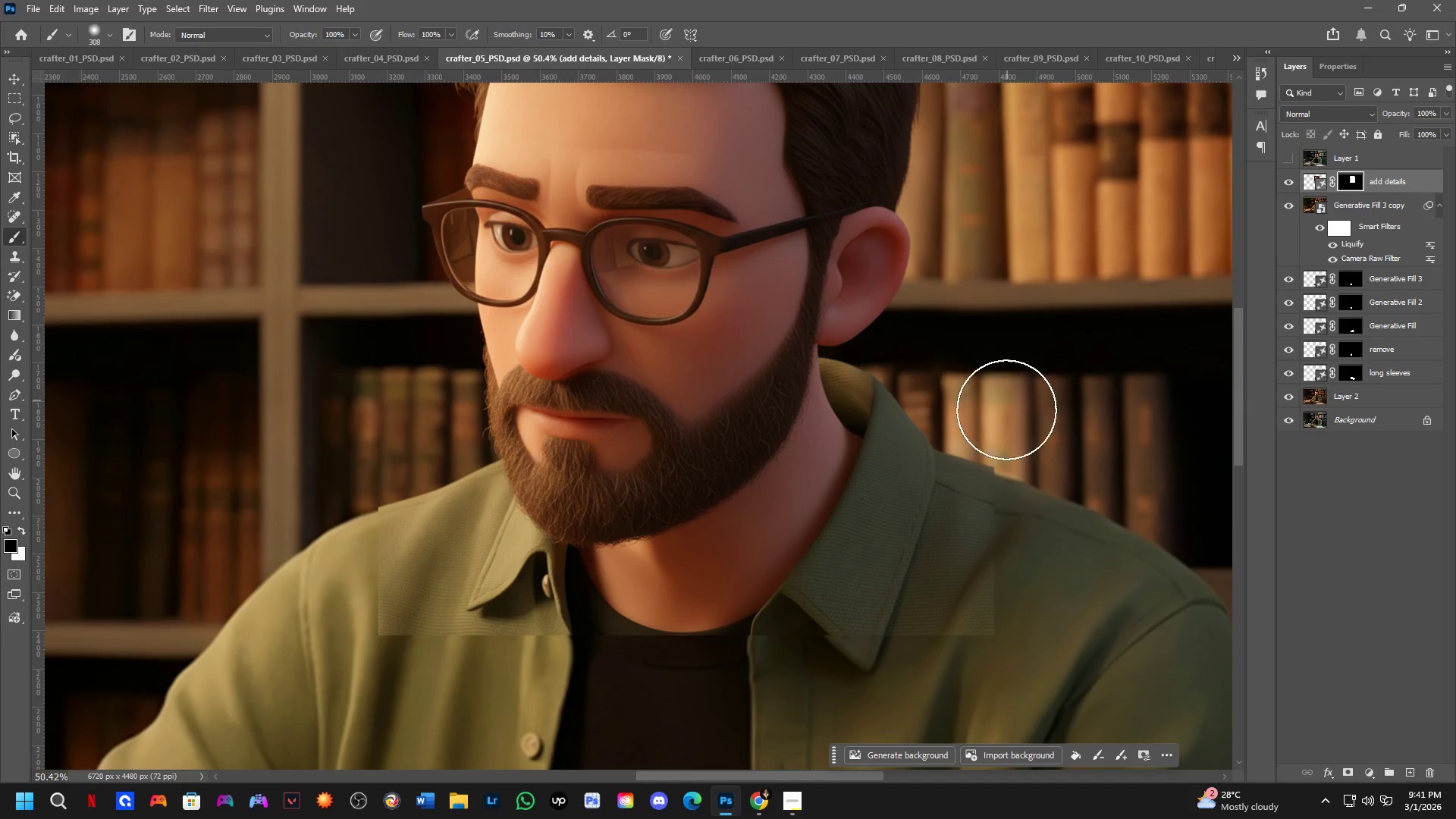 
left_click_drag(start_coordinate=[1006, 414], to_coordinate=[996, 491])
 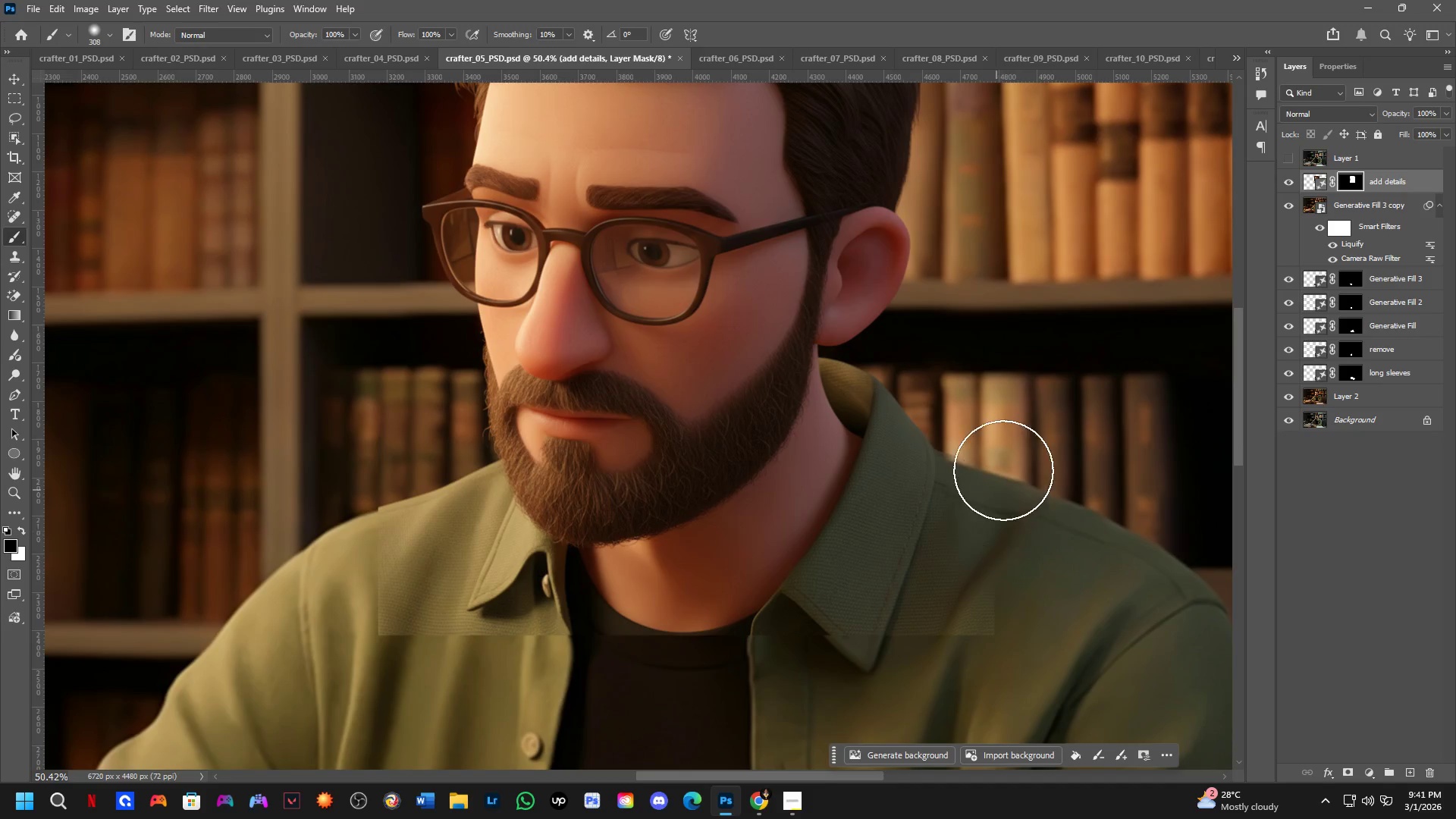 
hold_key(key=AltLeft, duration=0.39)
 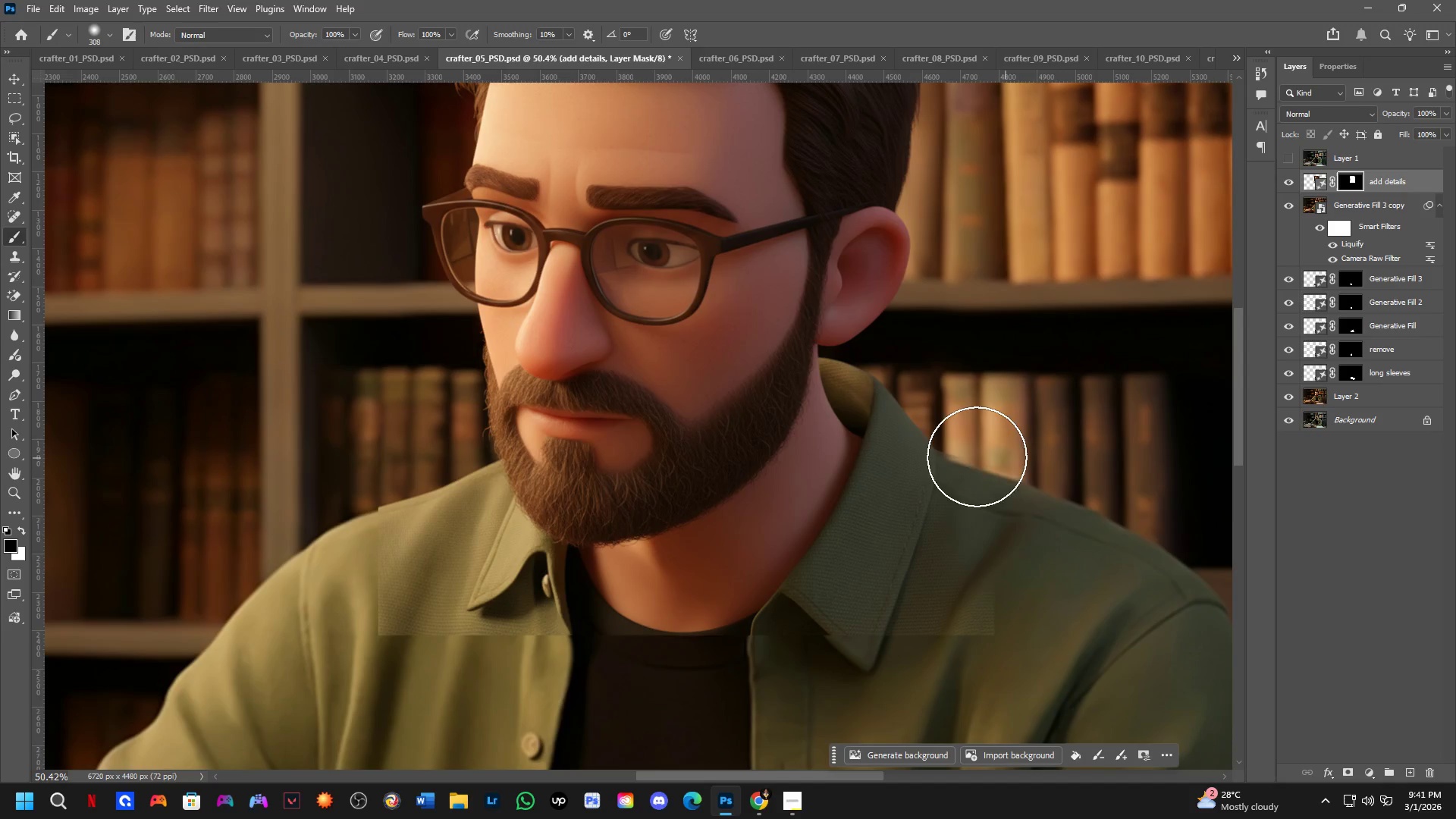 
hold_key(key=AltLeft, duration=0.42)
 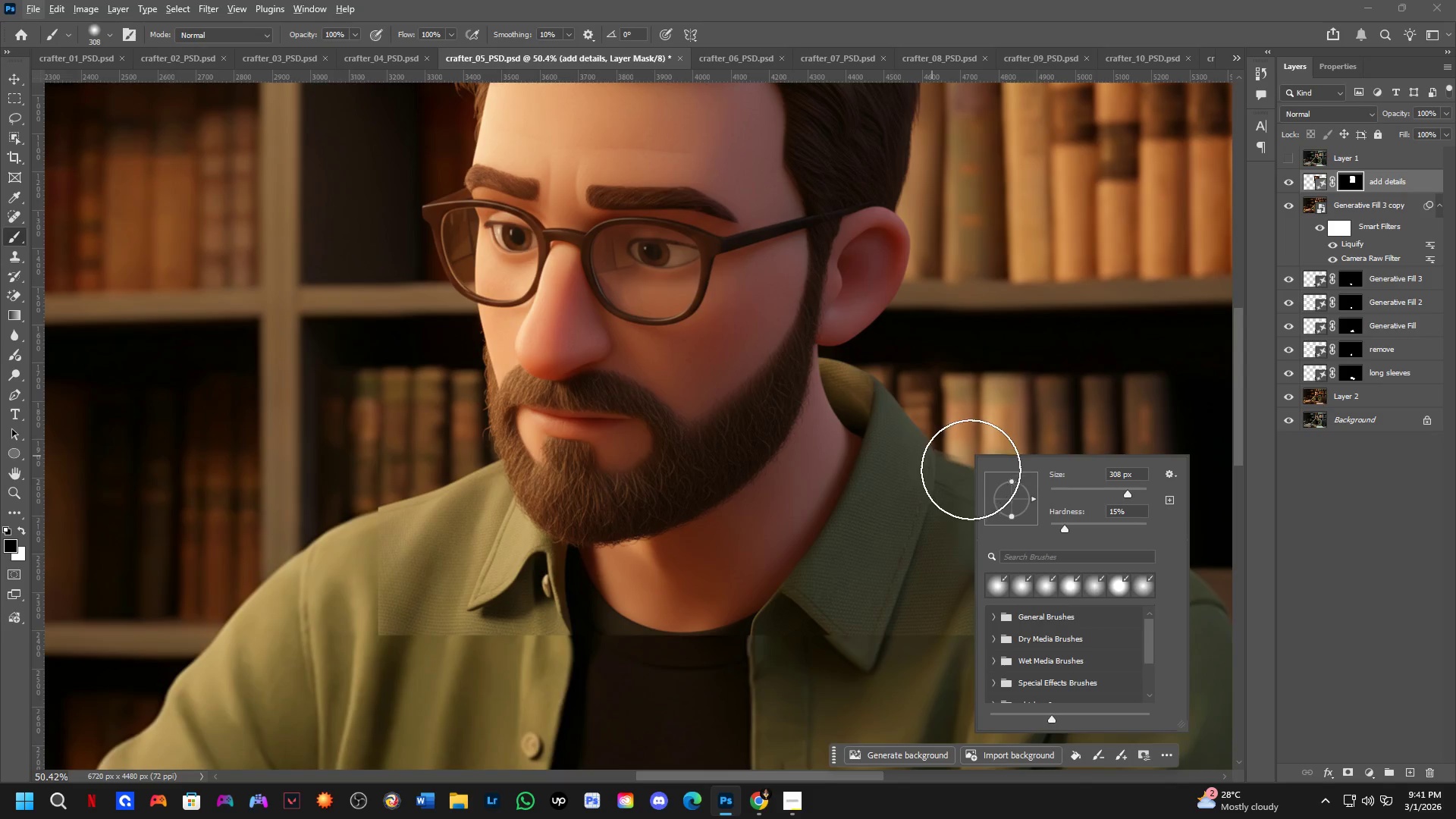 
hold_key(key=AltLeft, duration=0.81)
 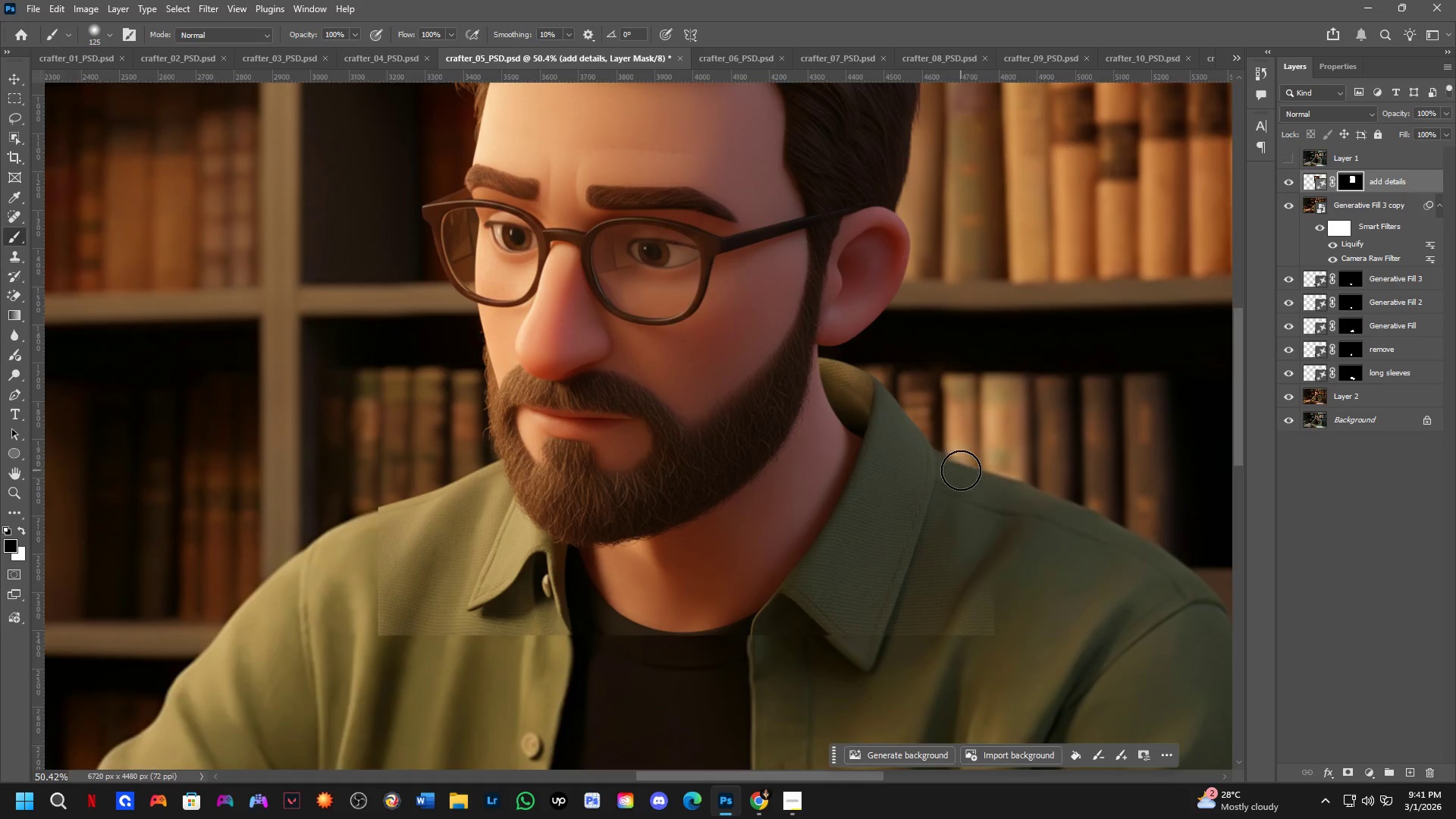 
scroll: coordinate [961, 468], scroll_direction: up, amount: 4.0
 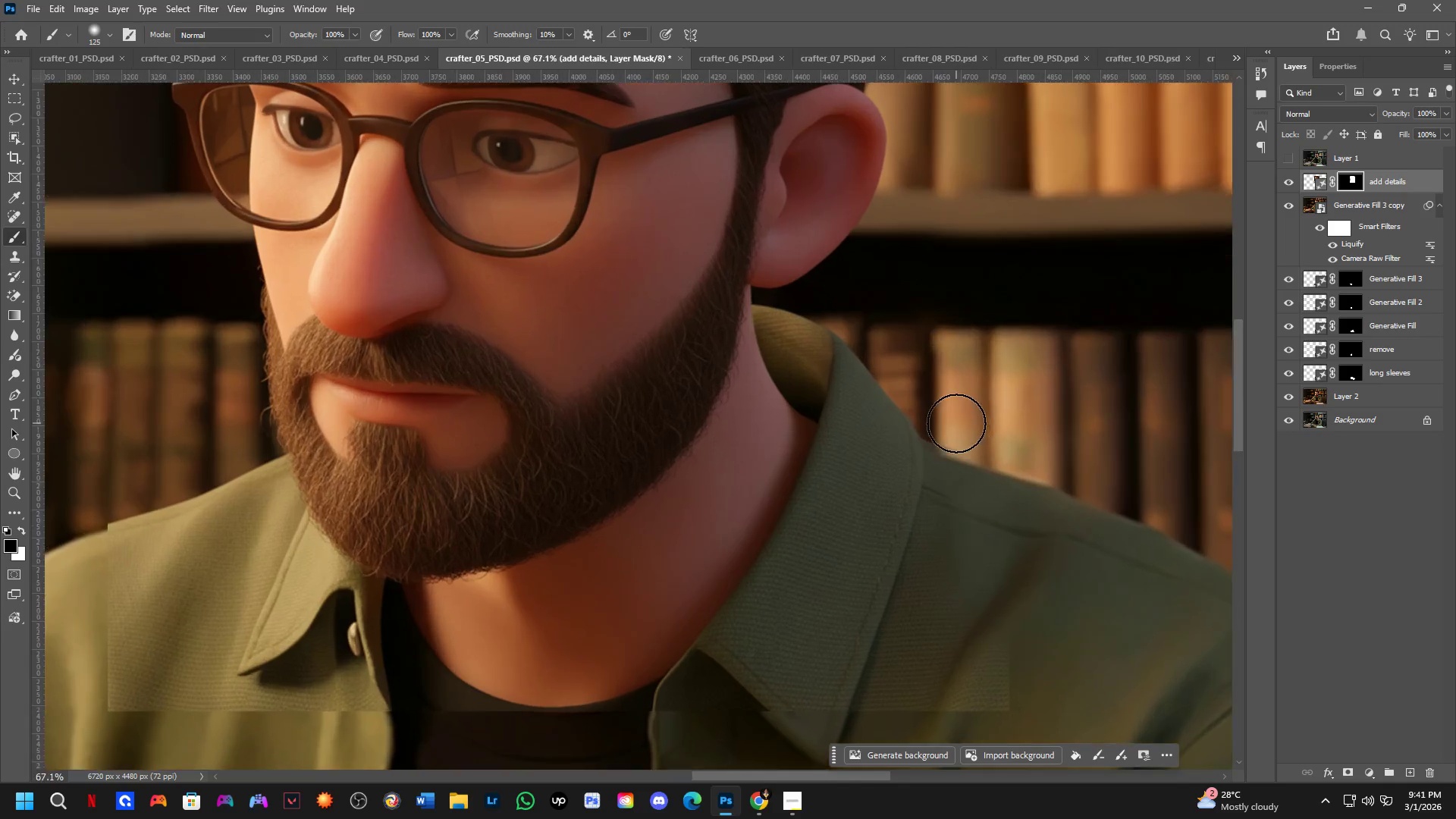 
left_click_drag(start_coordinate=[956, 428], to_coordinate=[958, 468])
 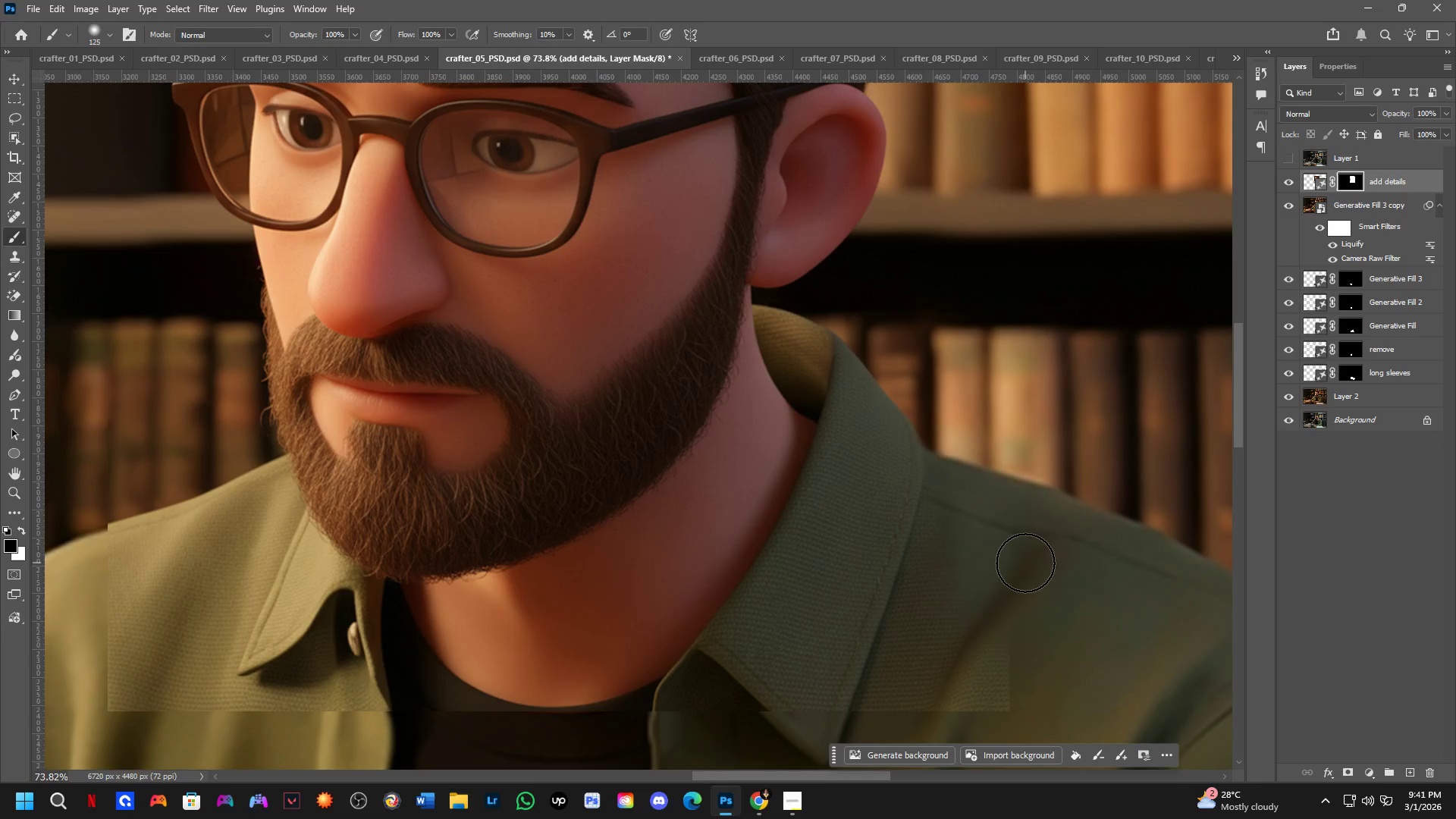 
key(Alt+AltLeft)
 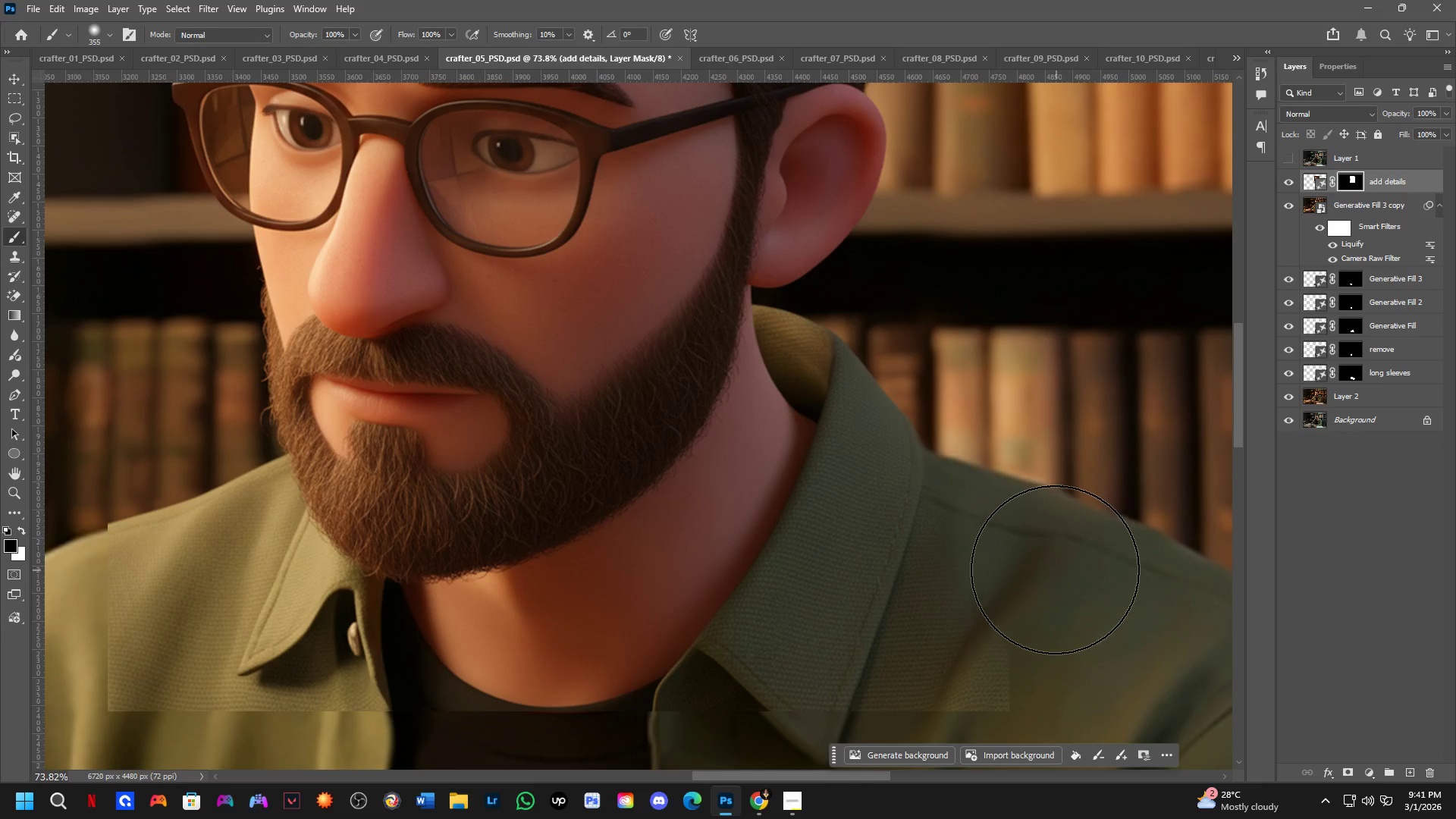 
left_click_drag(start_coordinate=[1040, 664], to_coordinate=[1030, 702])
 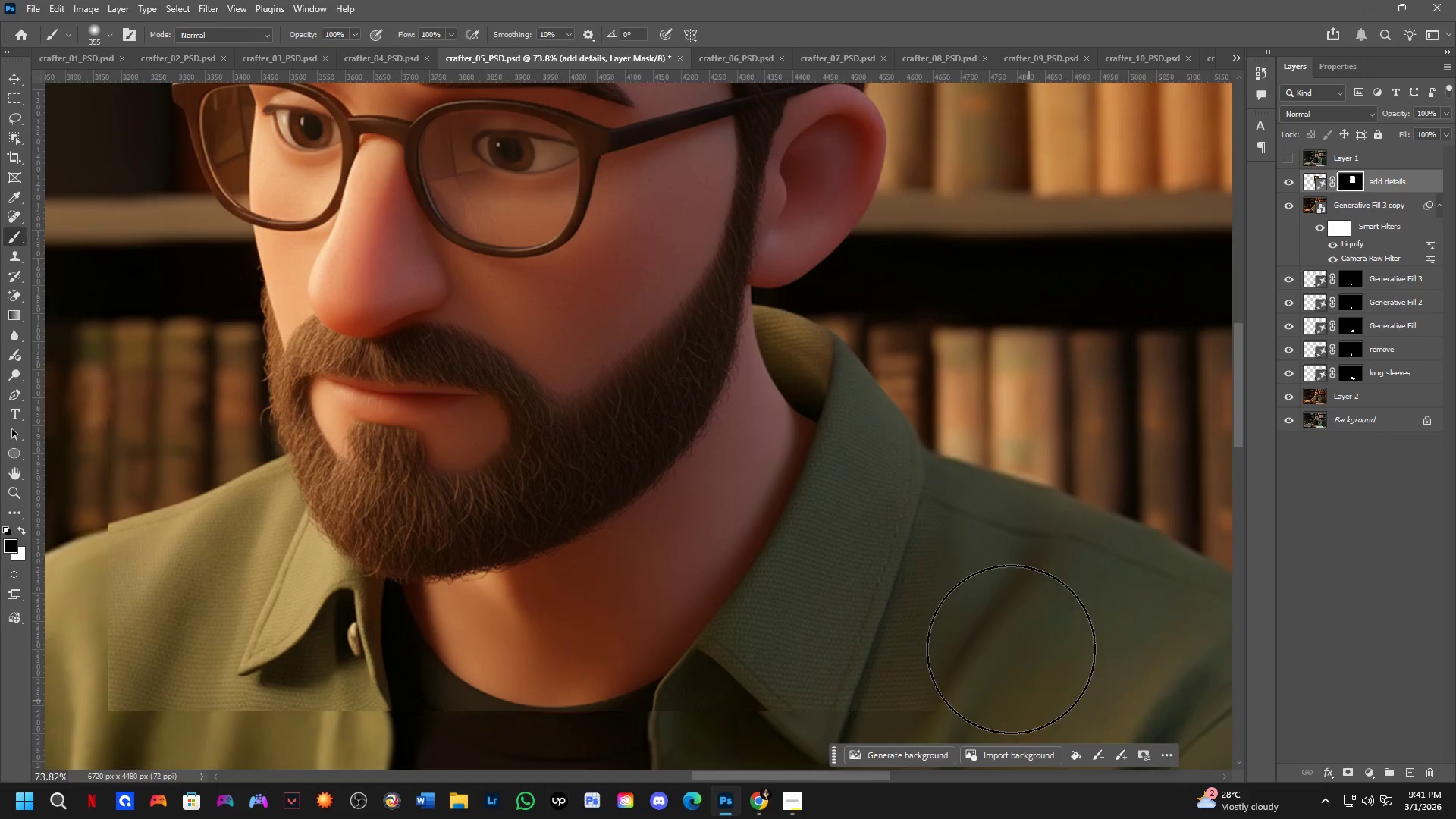 
scroll: coordinate [995, 585], scroll_direction: down, amount: 3.0
 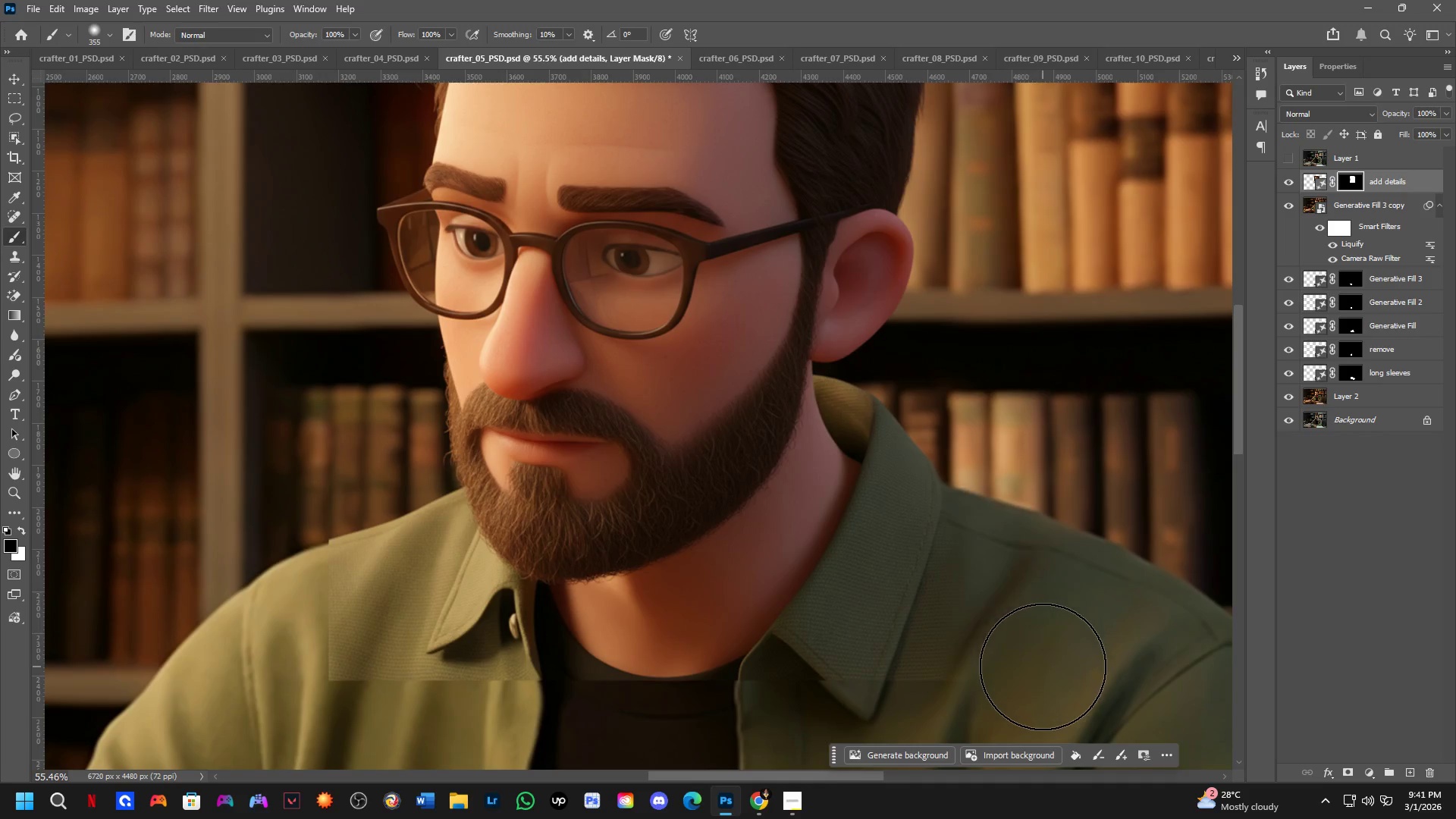 
left_click_drag(start_coordinate=[1040, 667], to_coordinate=[306, 460])
 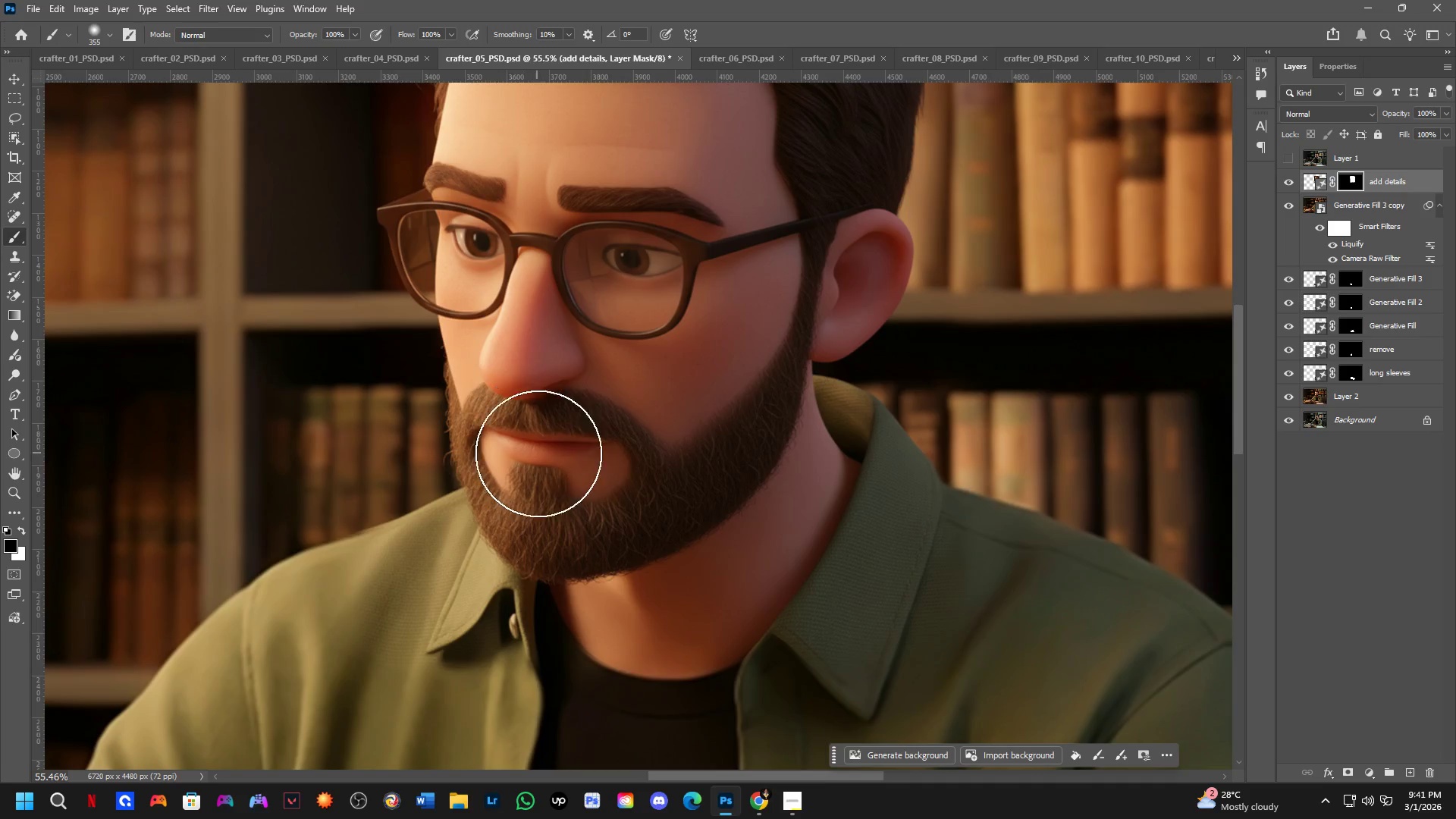 
key(Control+T)
 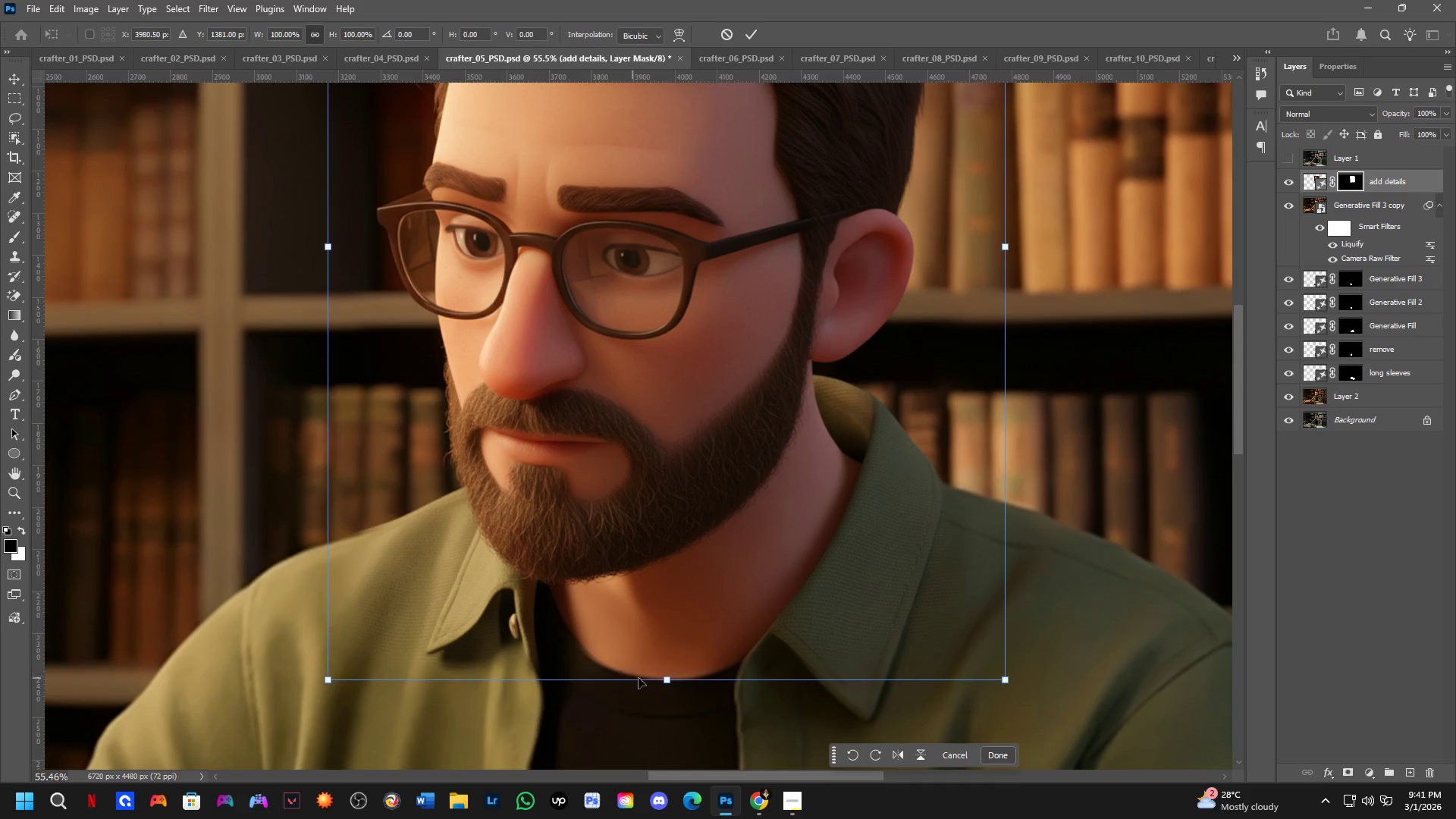 
hold_key(key=ShiftLeft, duration=1.31)
left_click_drag(start_coordinate=[669, 683], to_coordinate=[672, 687])
 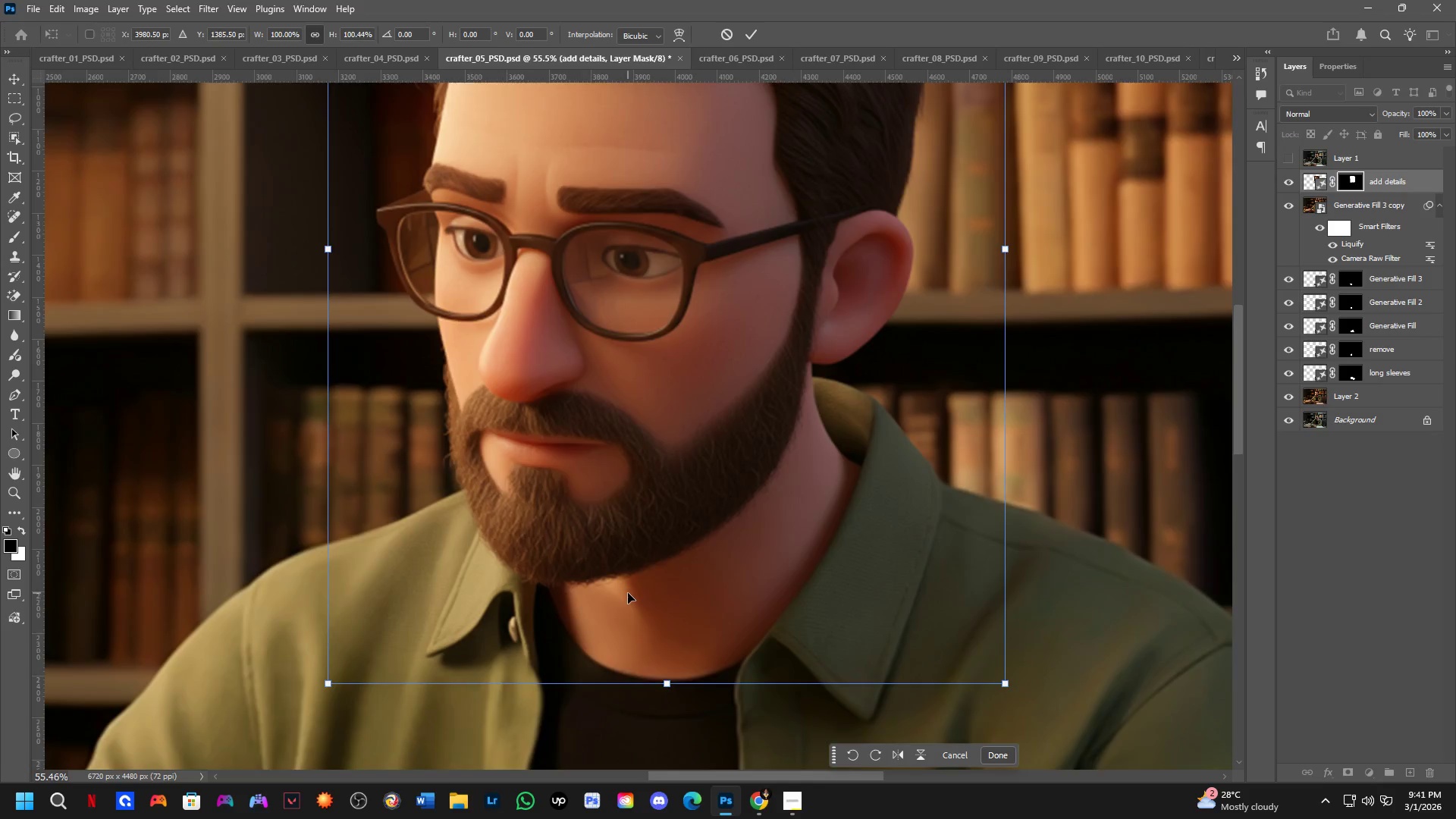 
scroll: coordinate [628, 593], scroll_direction: down, amount: 2.0
 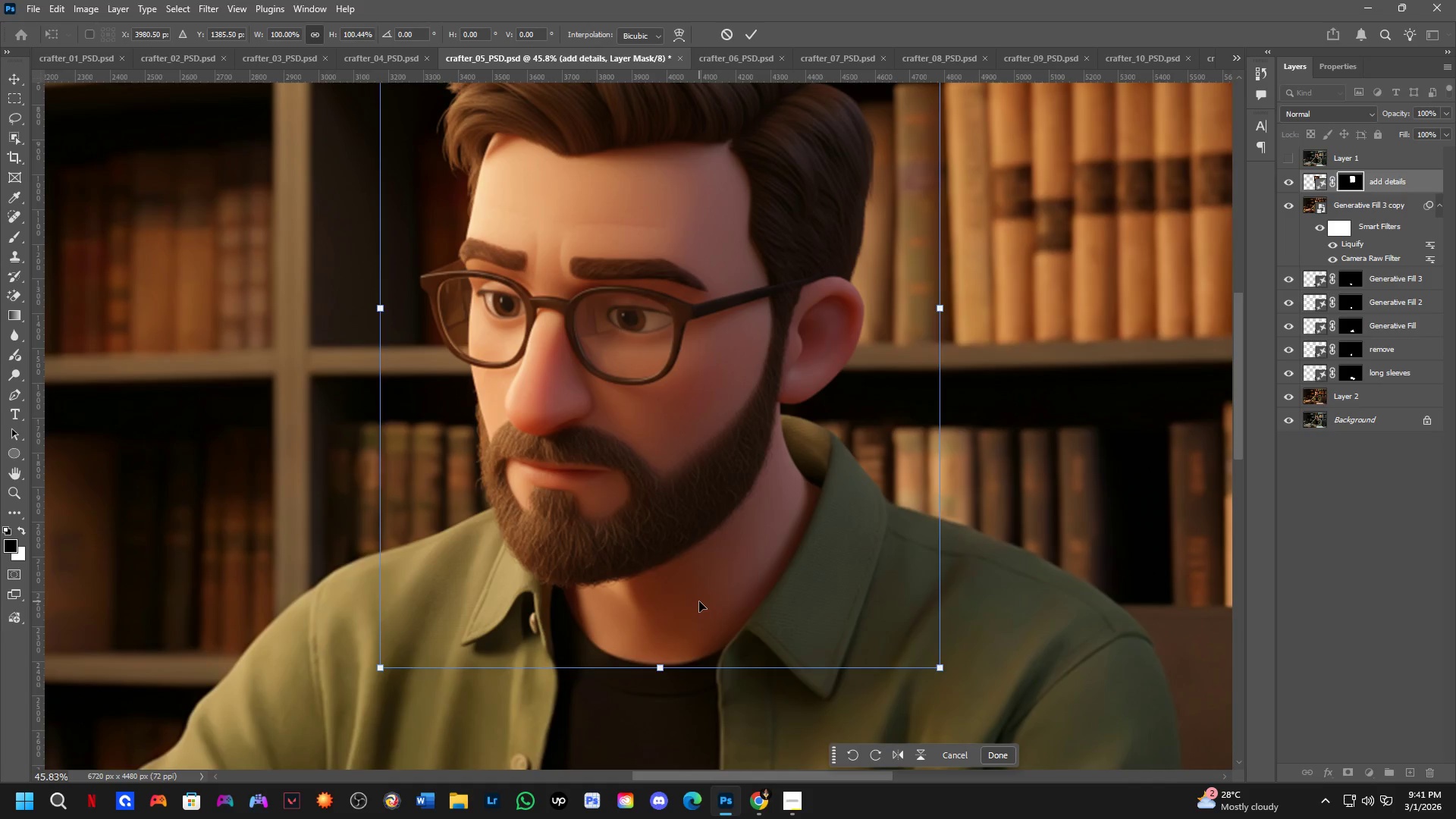 
key(NumpadEnter)
 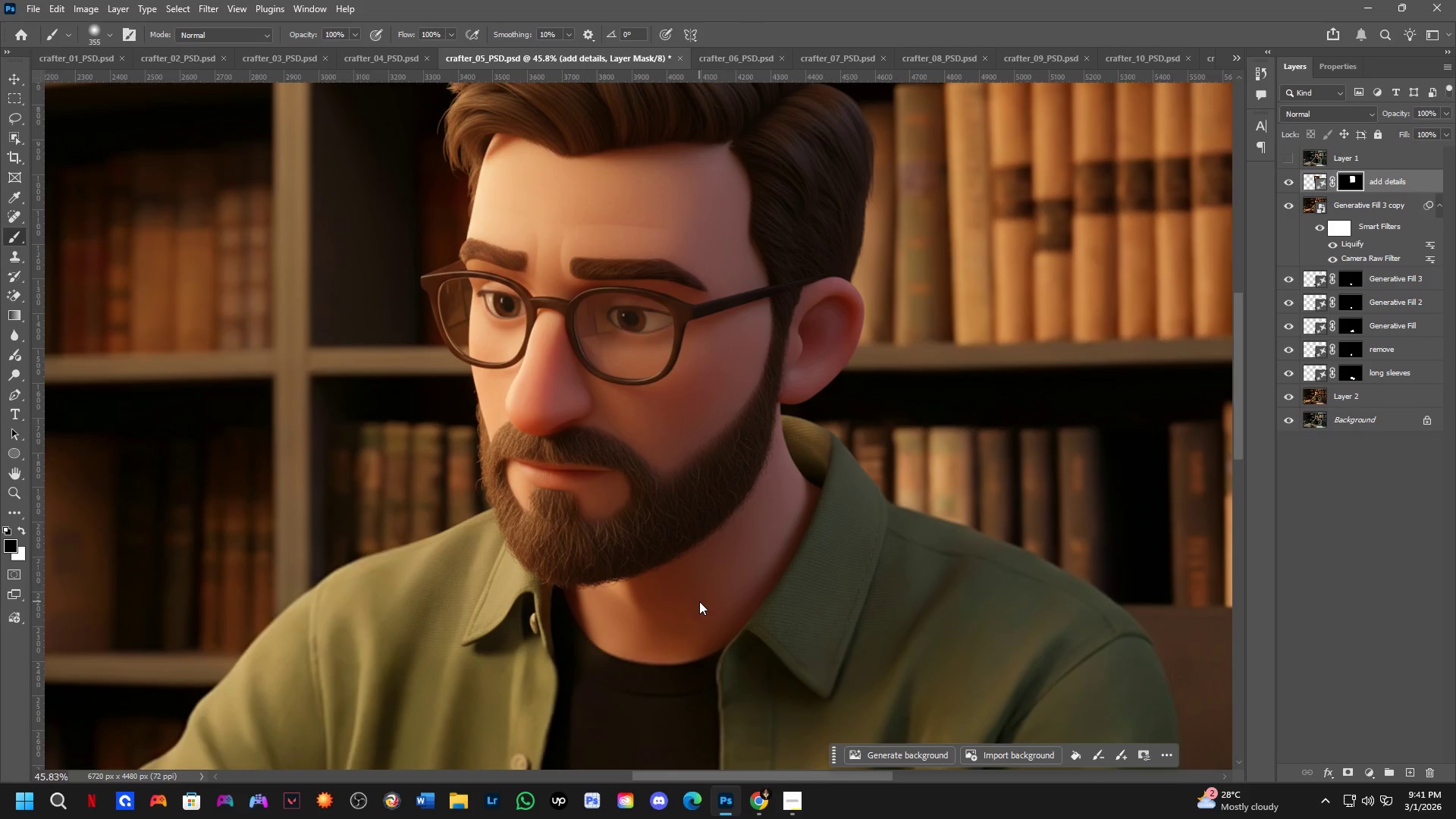 
scroll: coordinate [843, 284], scroll_direction: down, amount: 6.0
 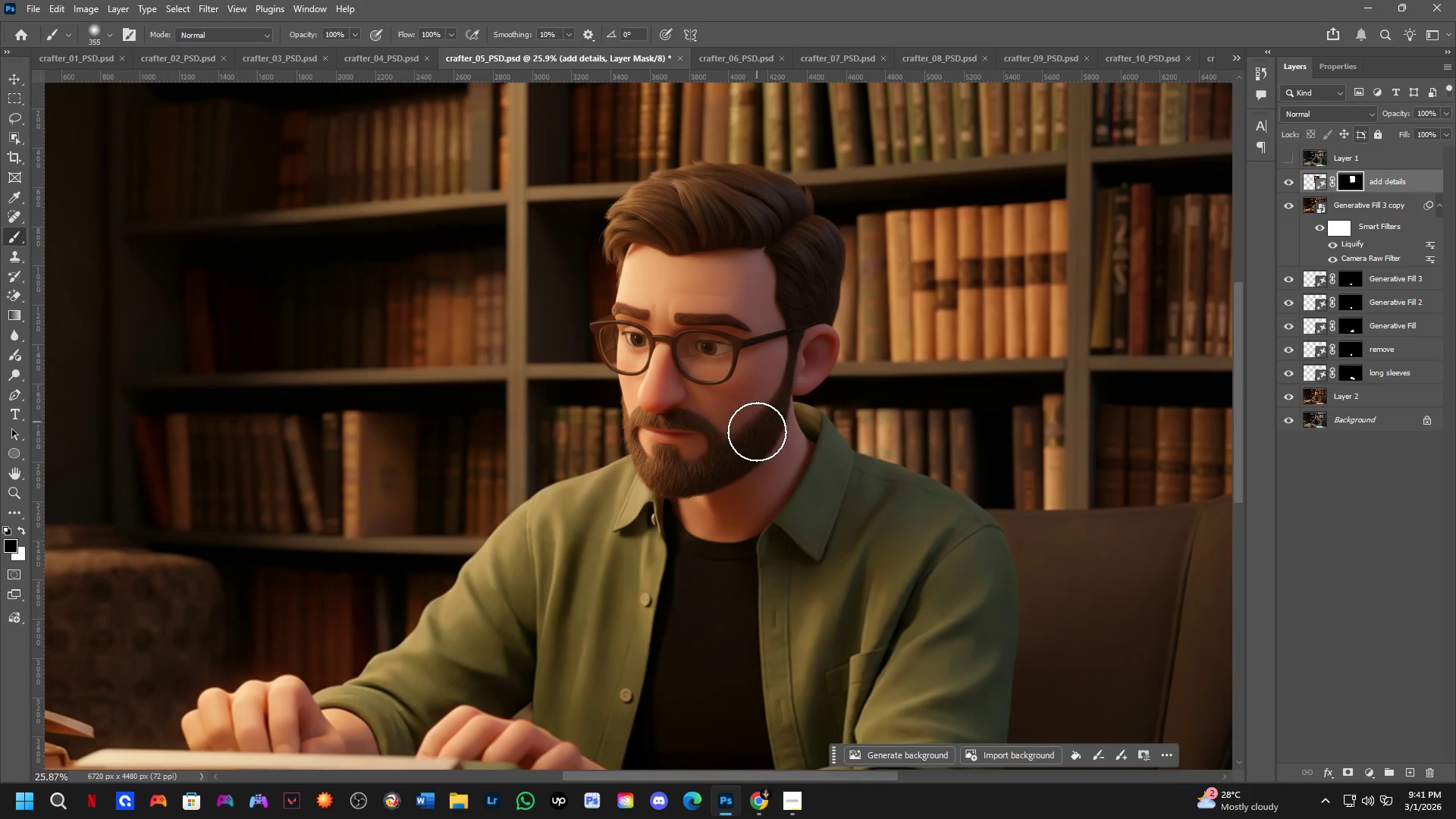 
hold_key(key=Space, duration=0.73)
 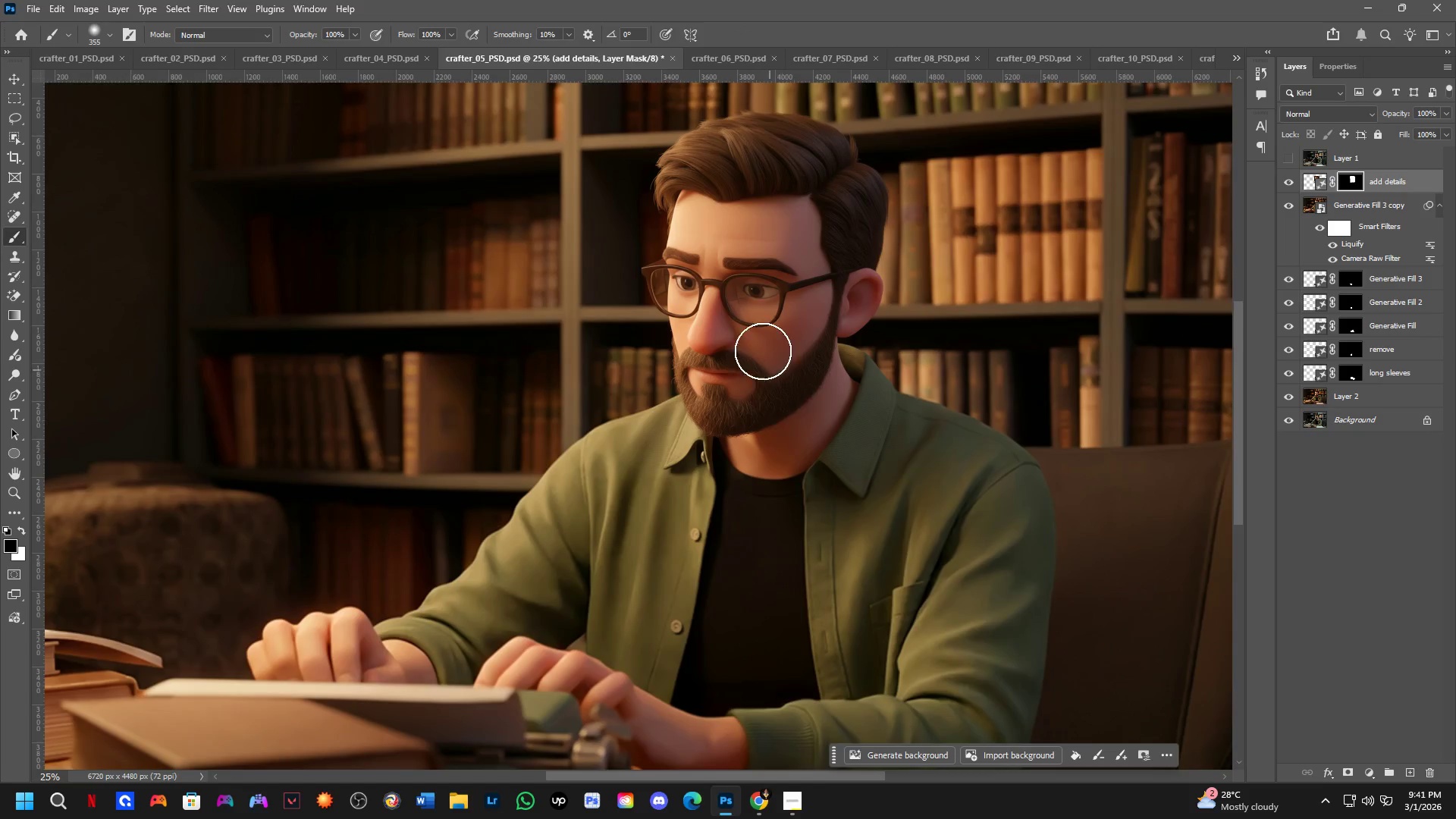 
left_click_drag(start_coordinate=[764, 465], to_coordinate=[810, 403])
 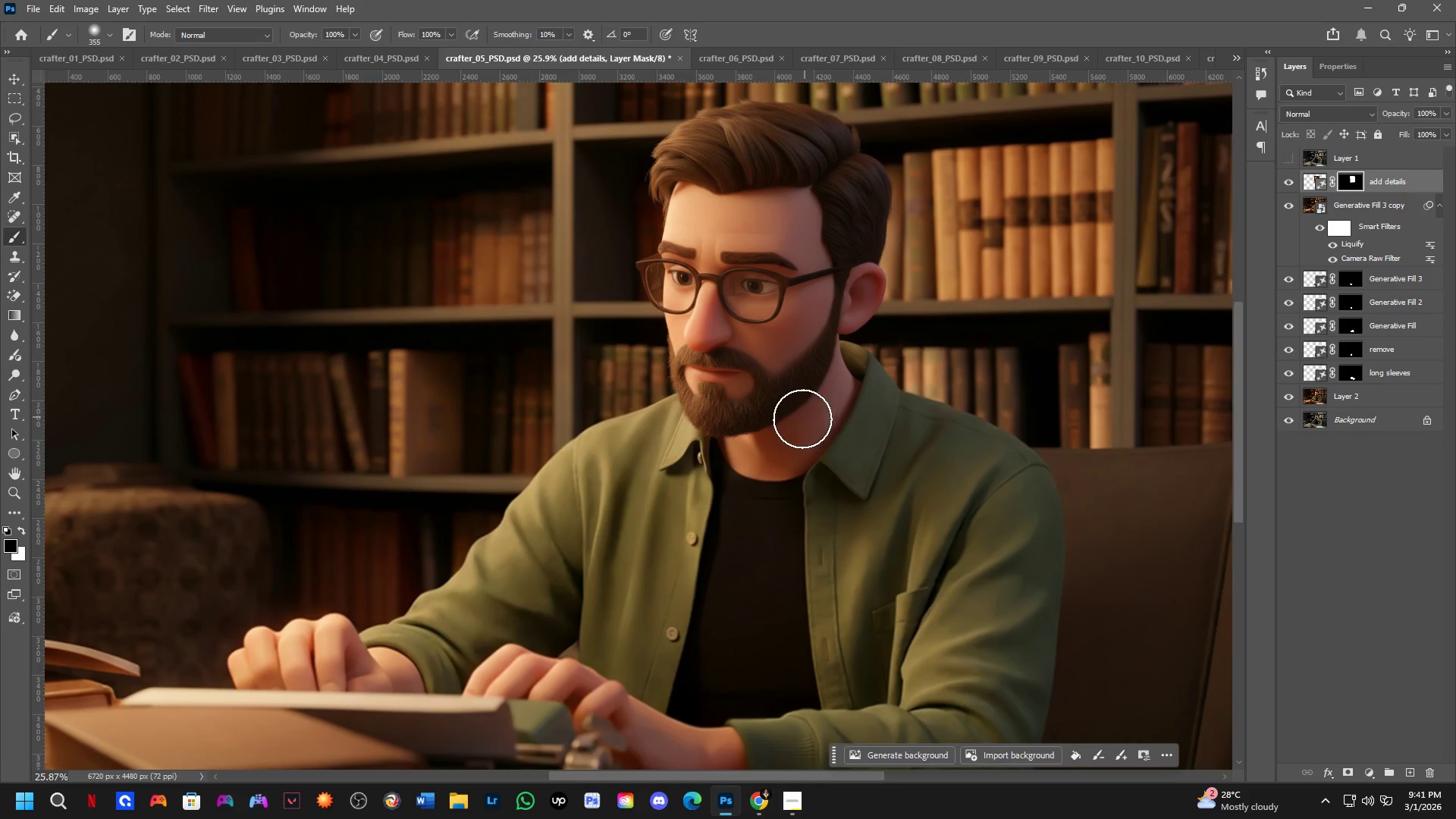 
key(Shift+ShiftLeft)
 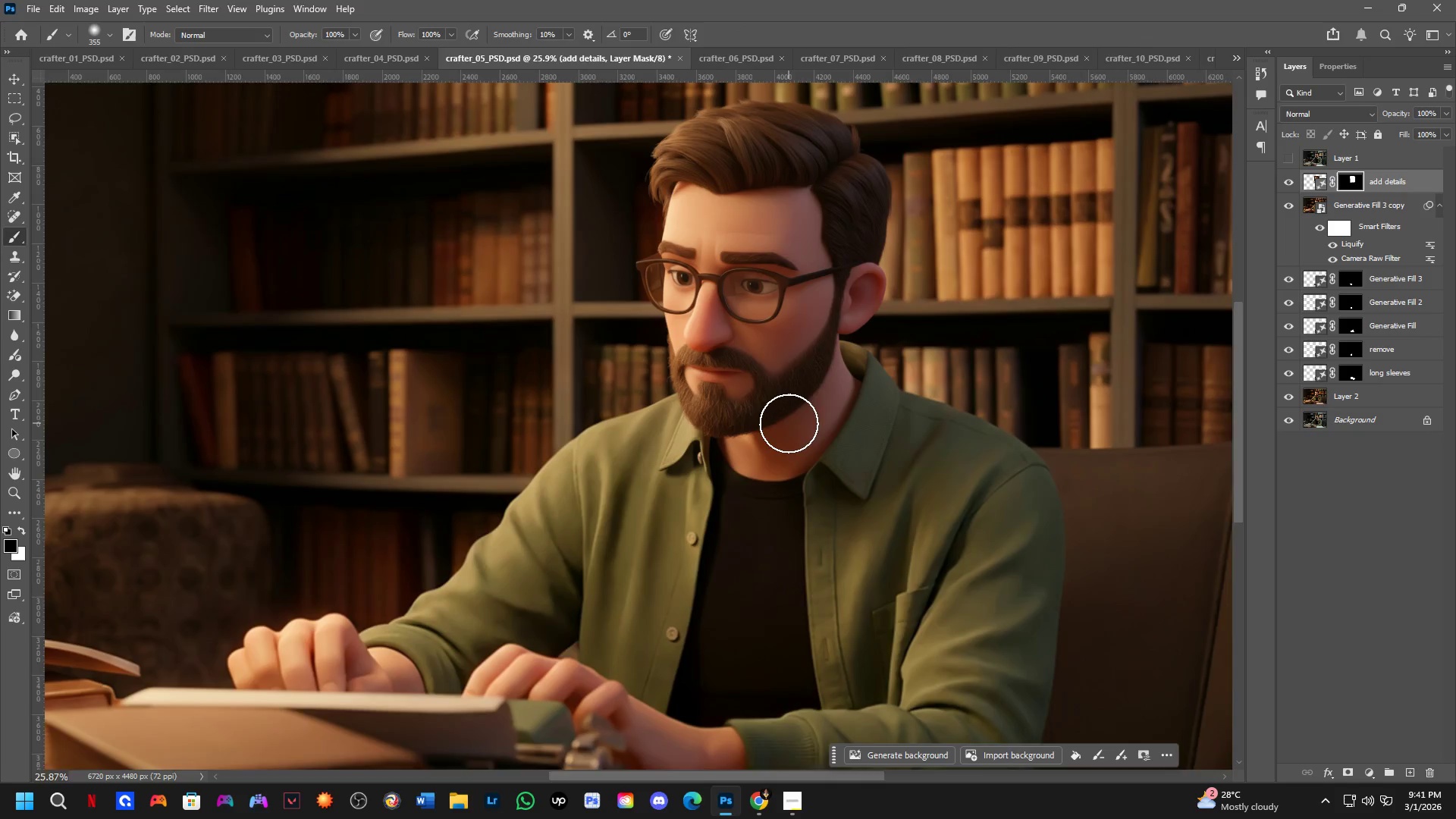 
key(Shift+ShiftLeft)
 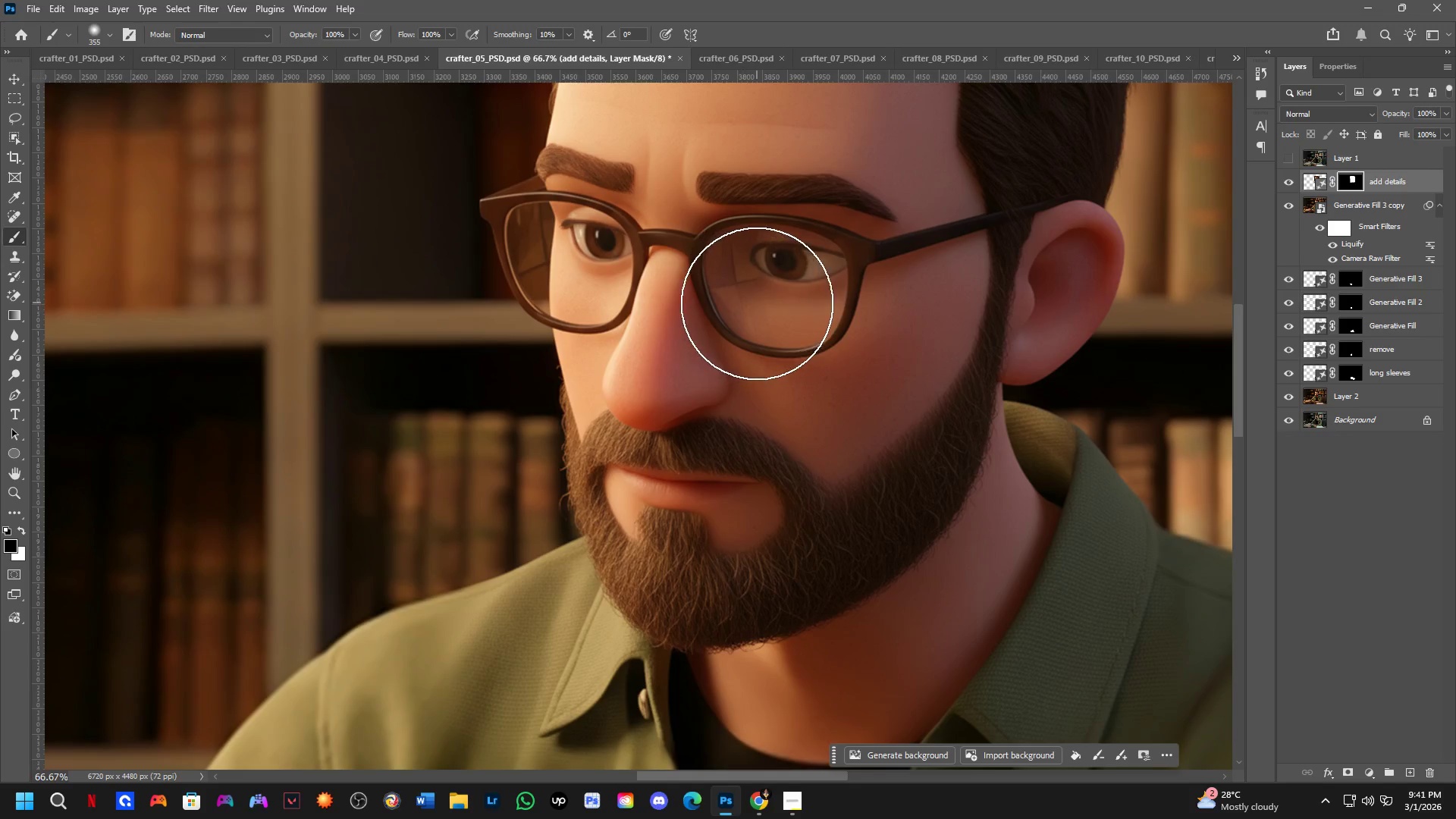 
scroll: coordinate [738, 309], scroll_direction: up, amount: 2.0
 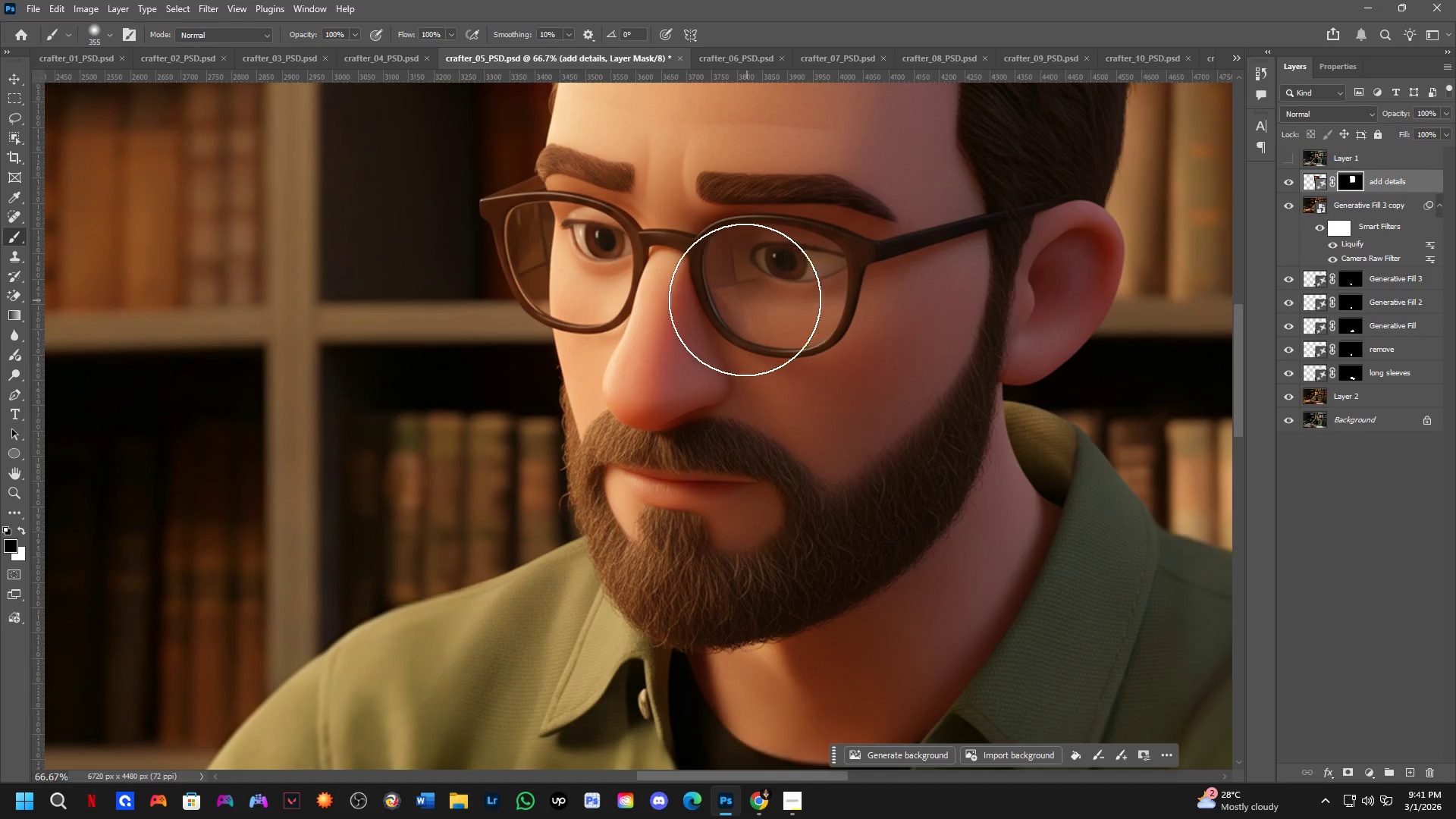 
hold_key(key=ShiftLeft, duration=0.53)
 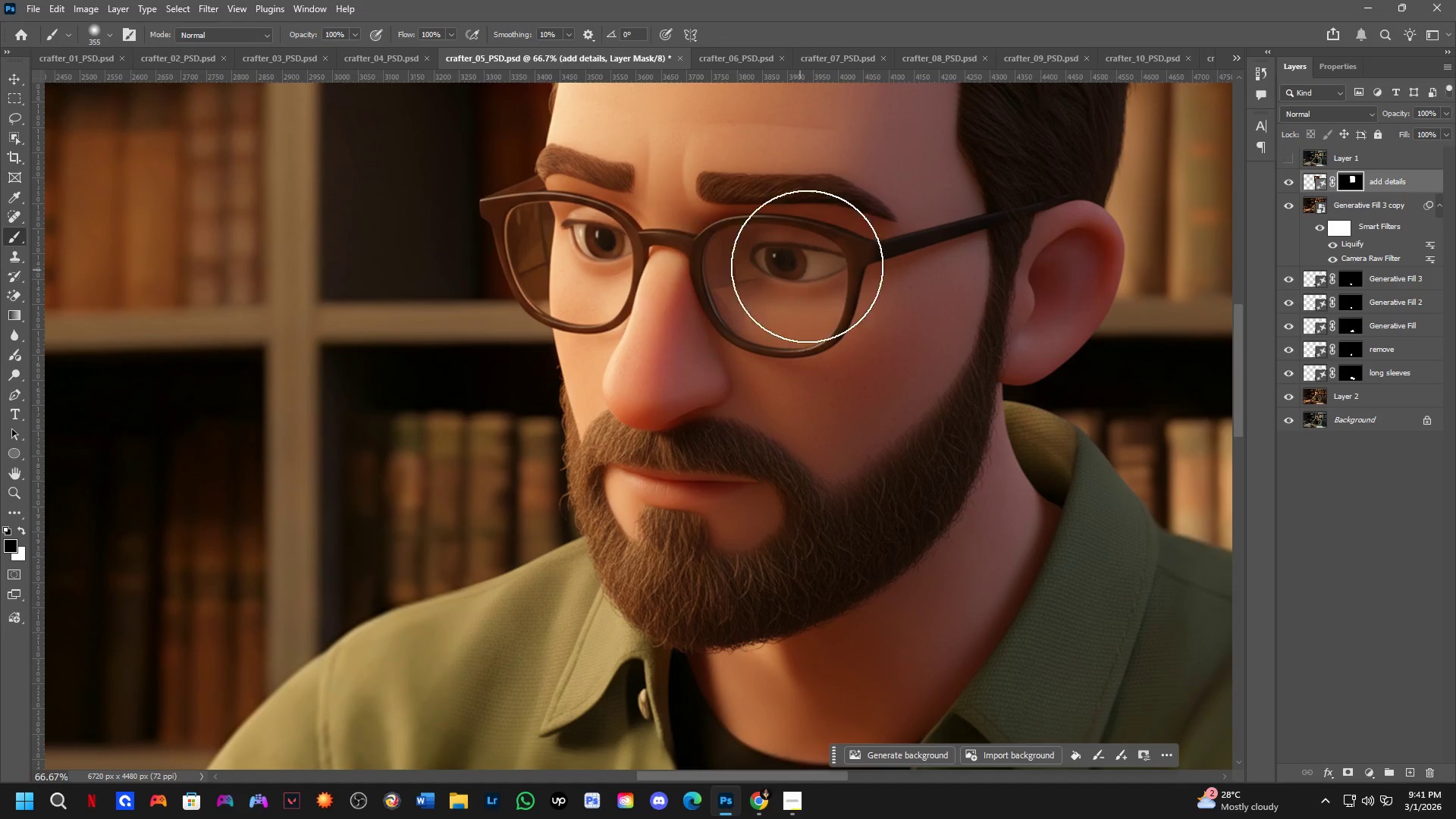 
hold_key(key=Space, duration=0.52)
 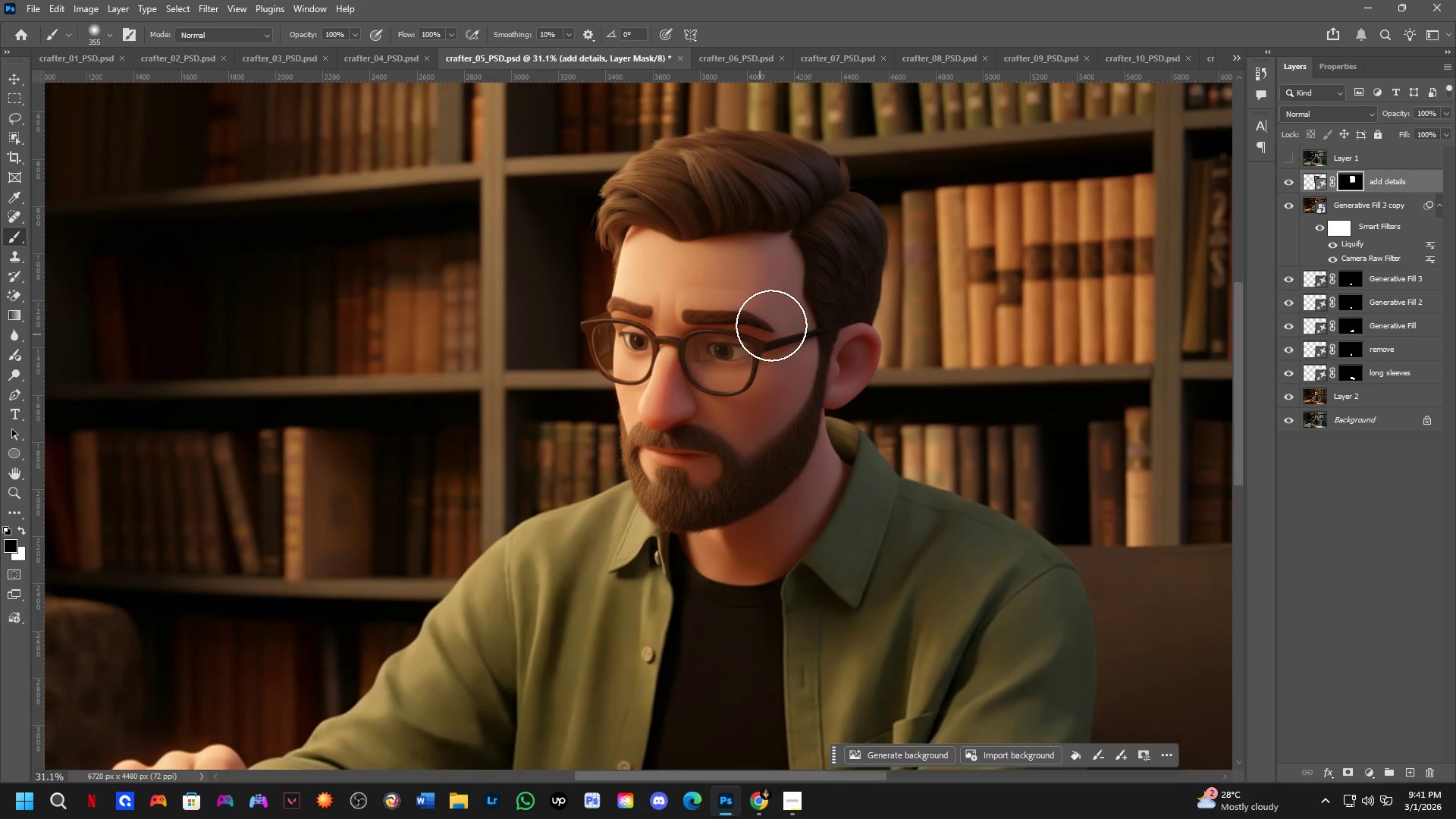 
left_click_drag(start_coordinate=[821, 256], to_coordinate=[762, 334])
 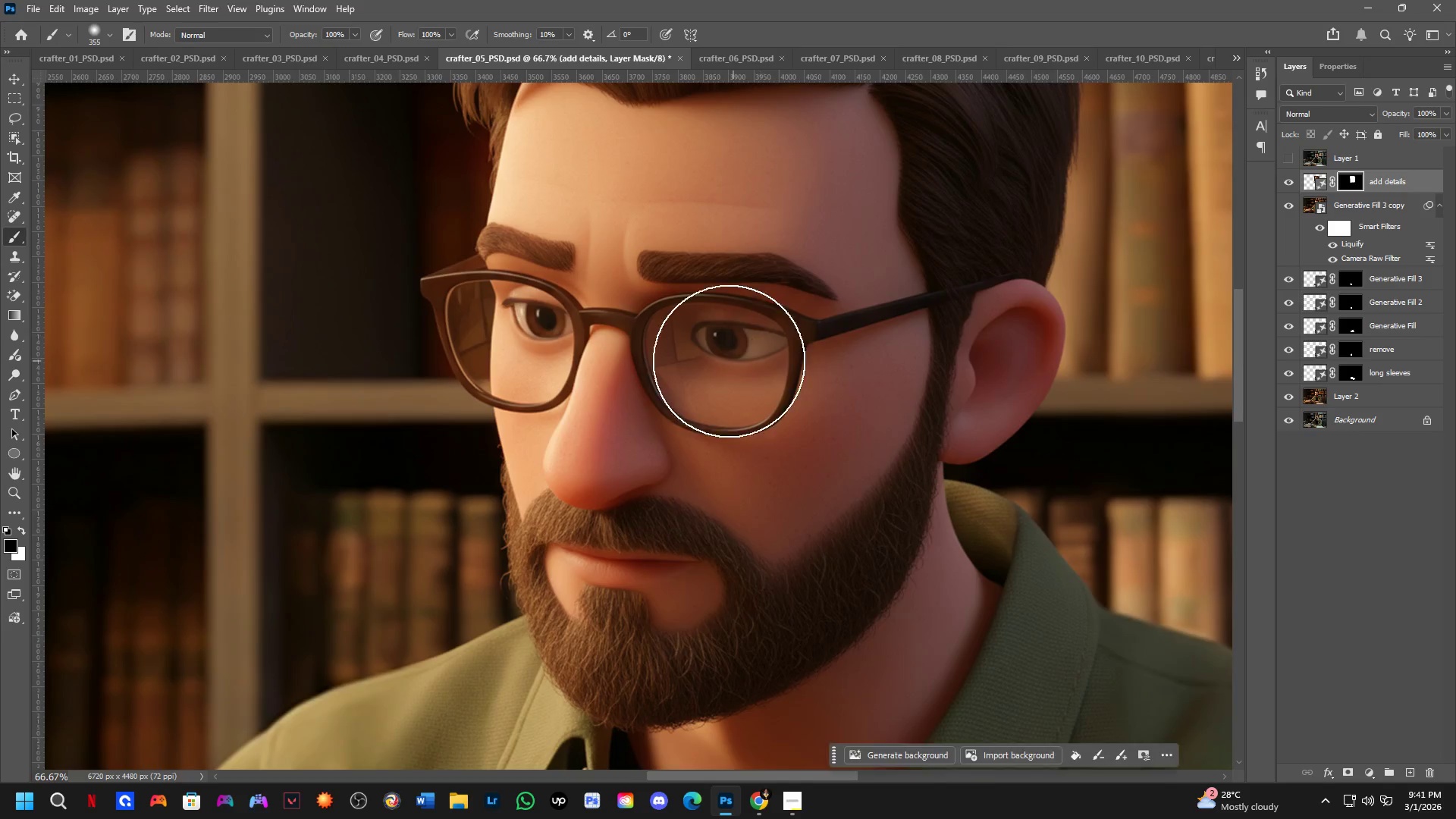 
scroll: coordinate [719, 362], scroll_direction: down, amount: 8.0
 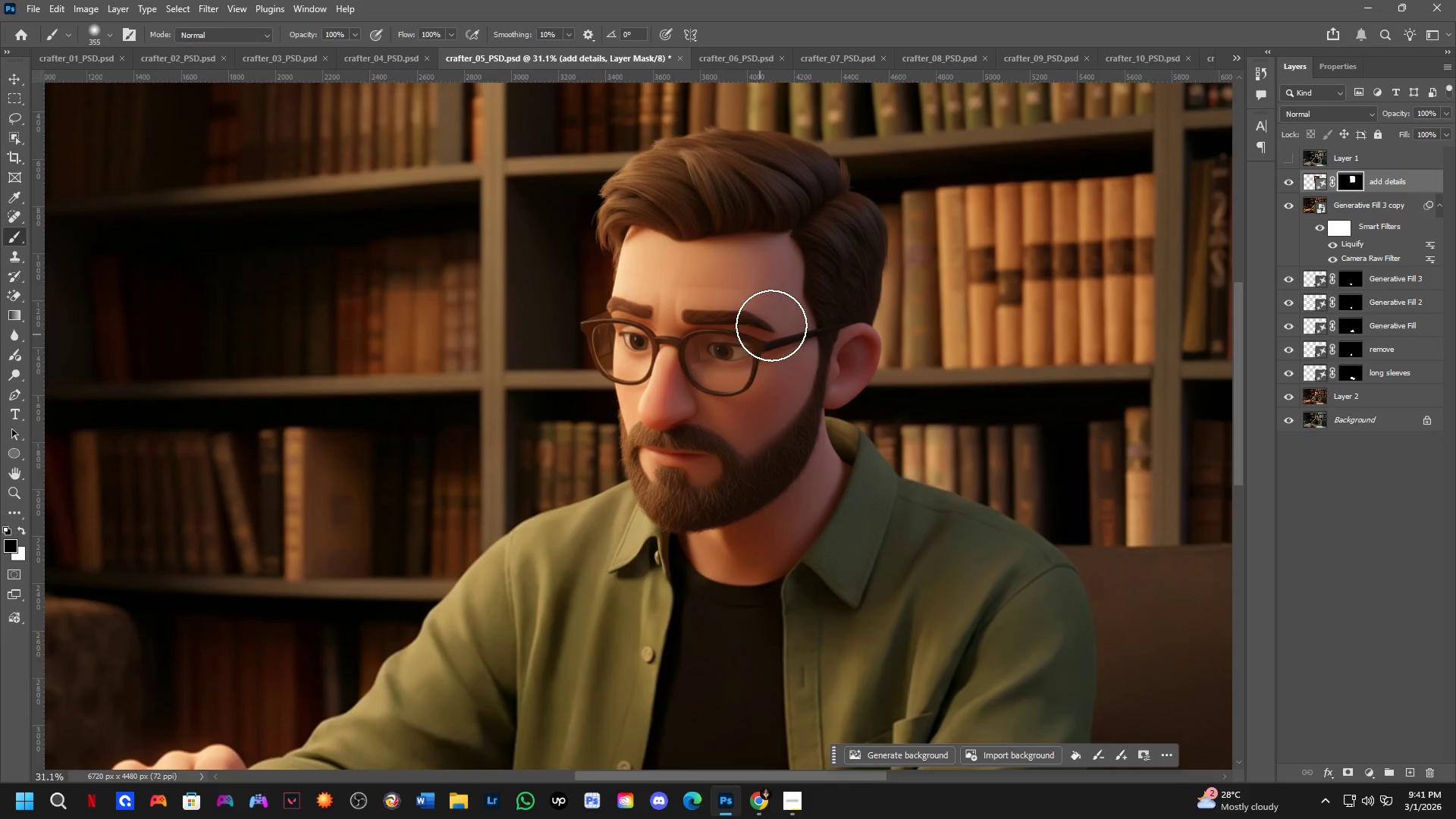 
hold_key(key=Space, duration=0.42)
 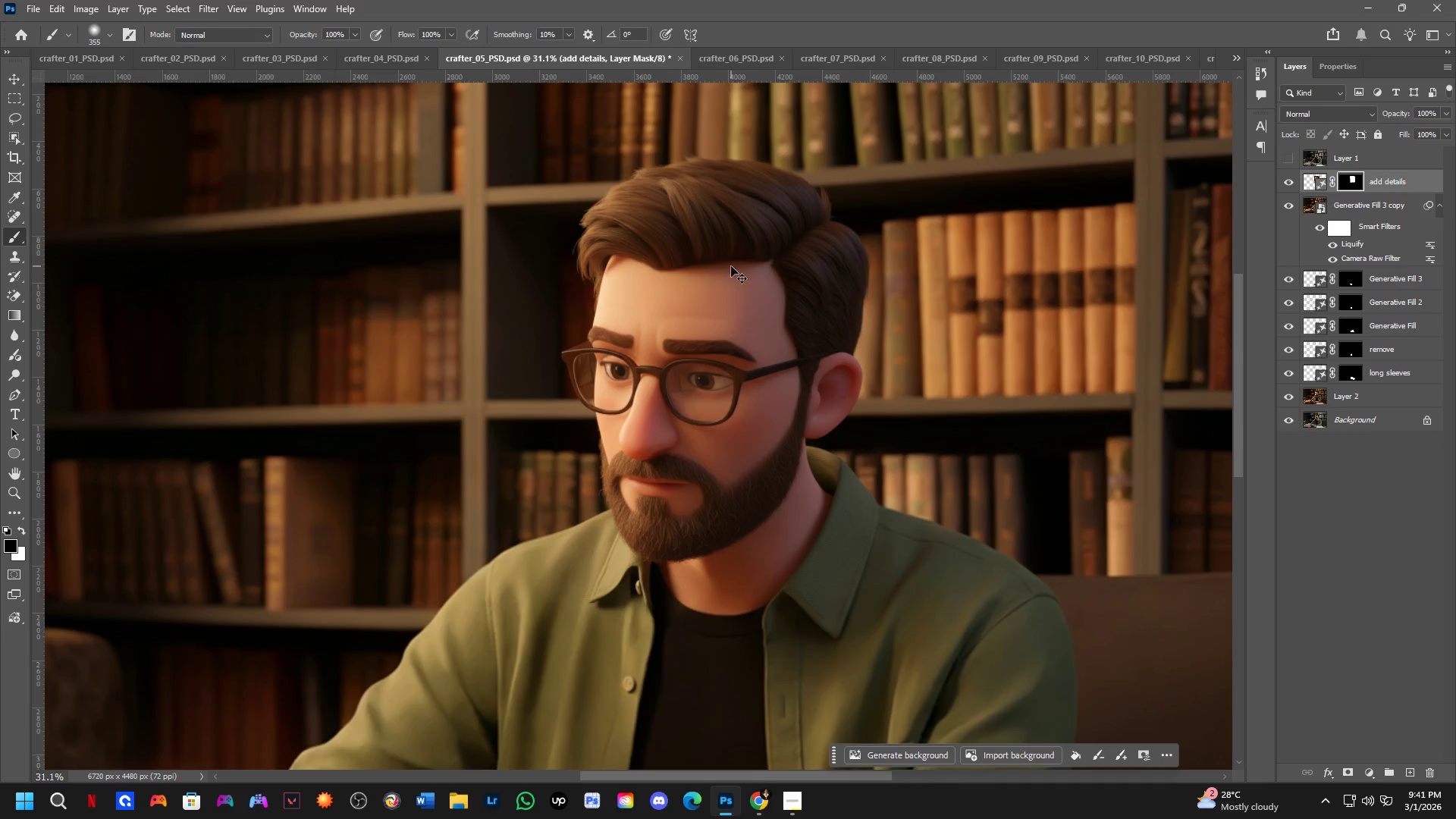 
left_click_drag(start_coordinate=[786, 301], to_coordinate=[767, 331])
 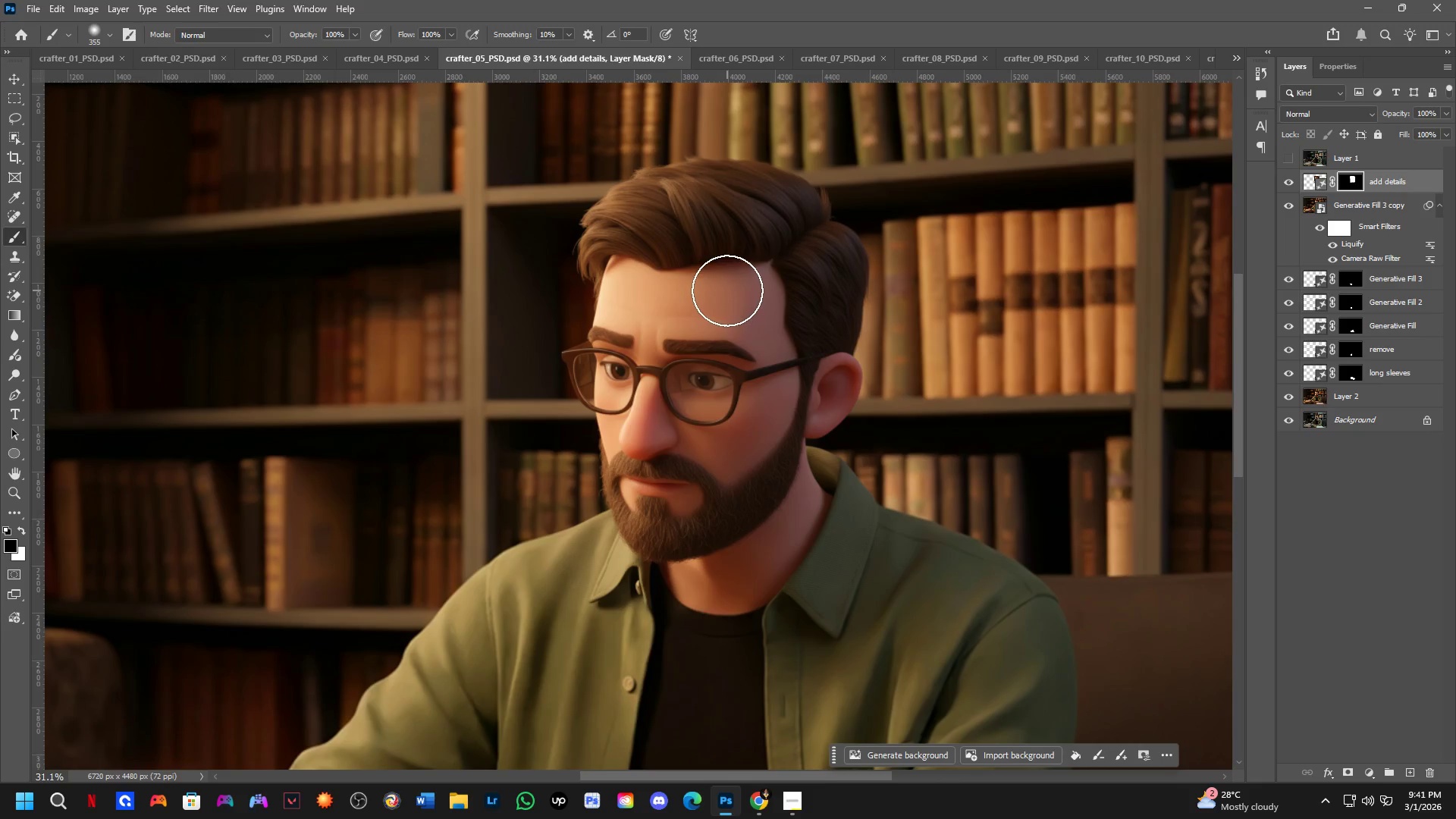 
key(Control+S)
 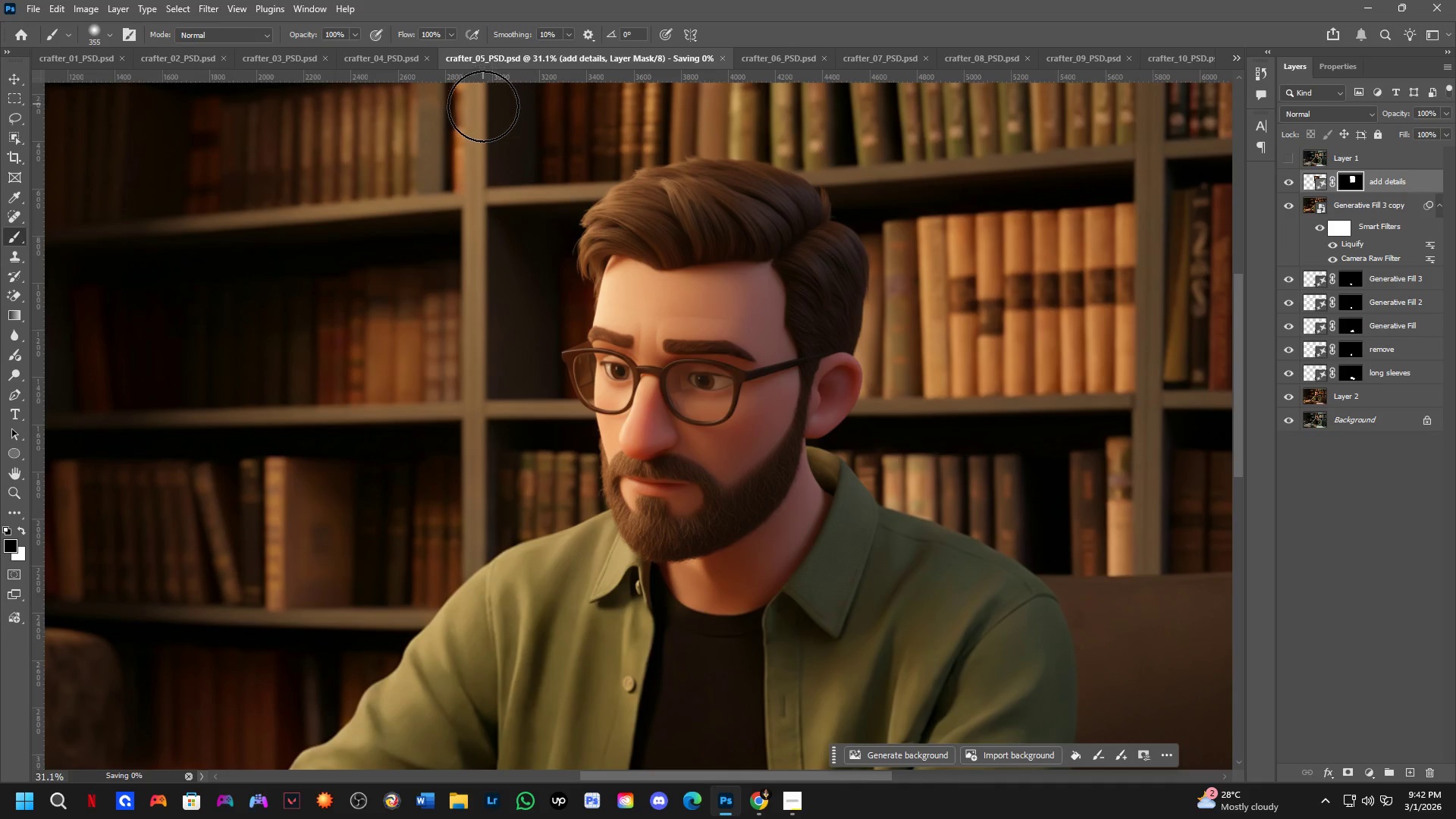 
wait(5.06)
 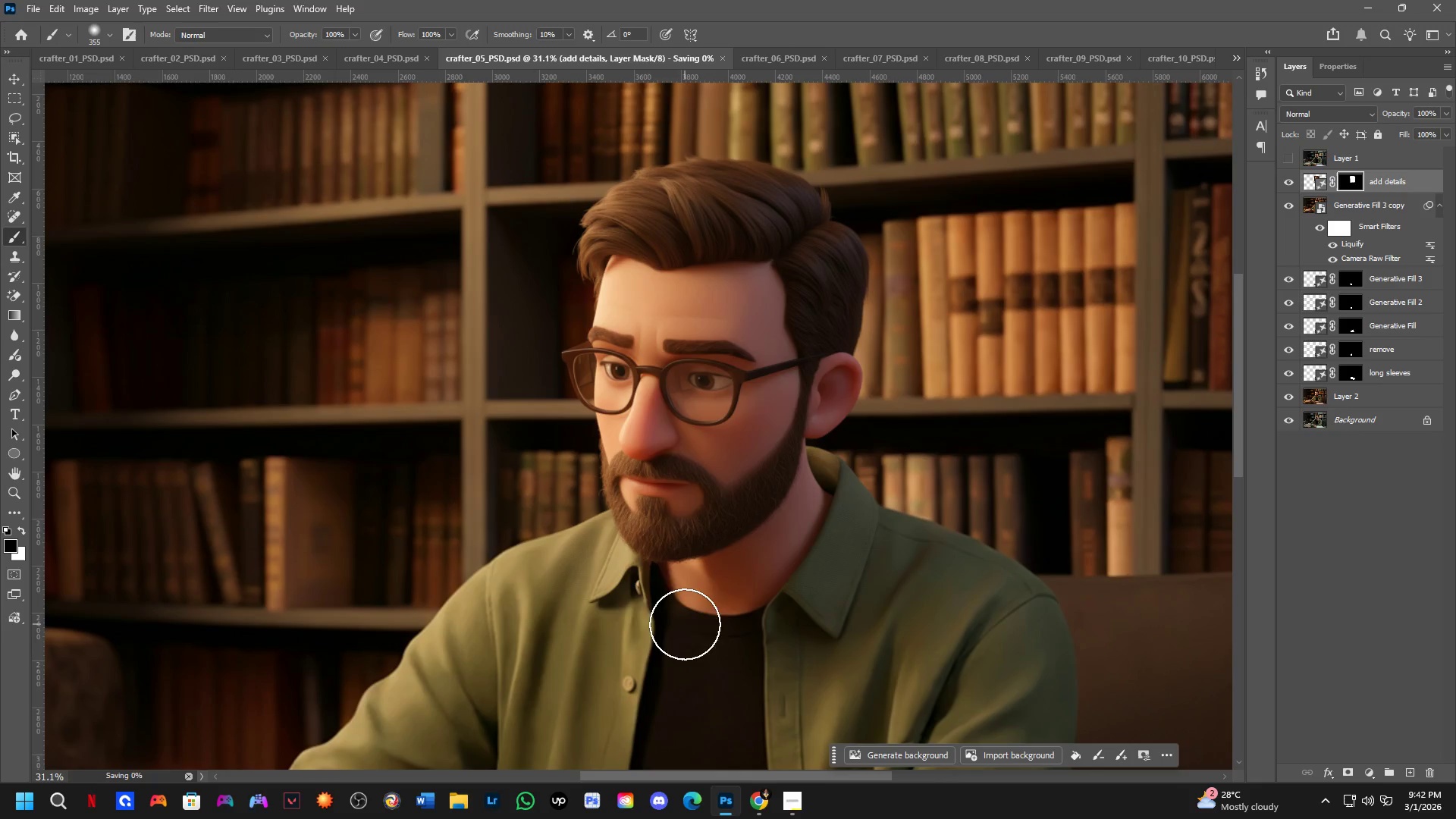 
key(Control+ControlLeft)
 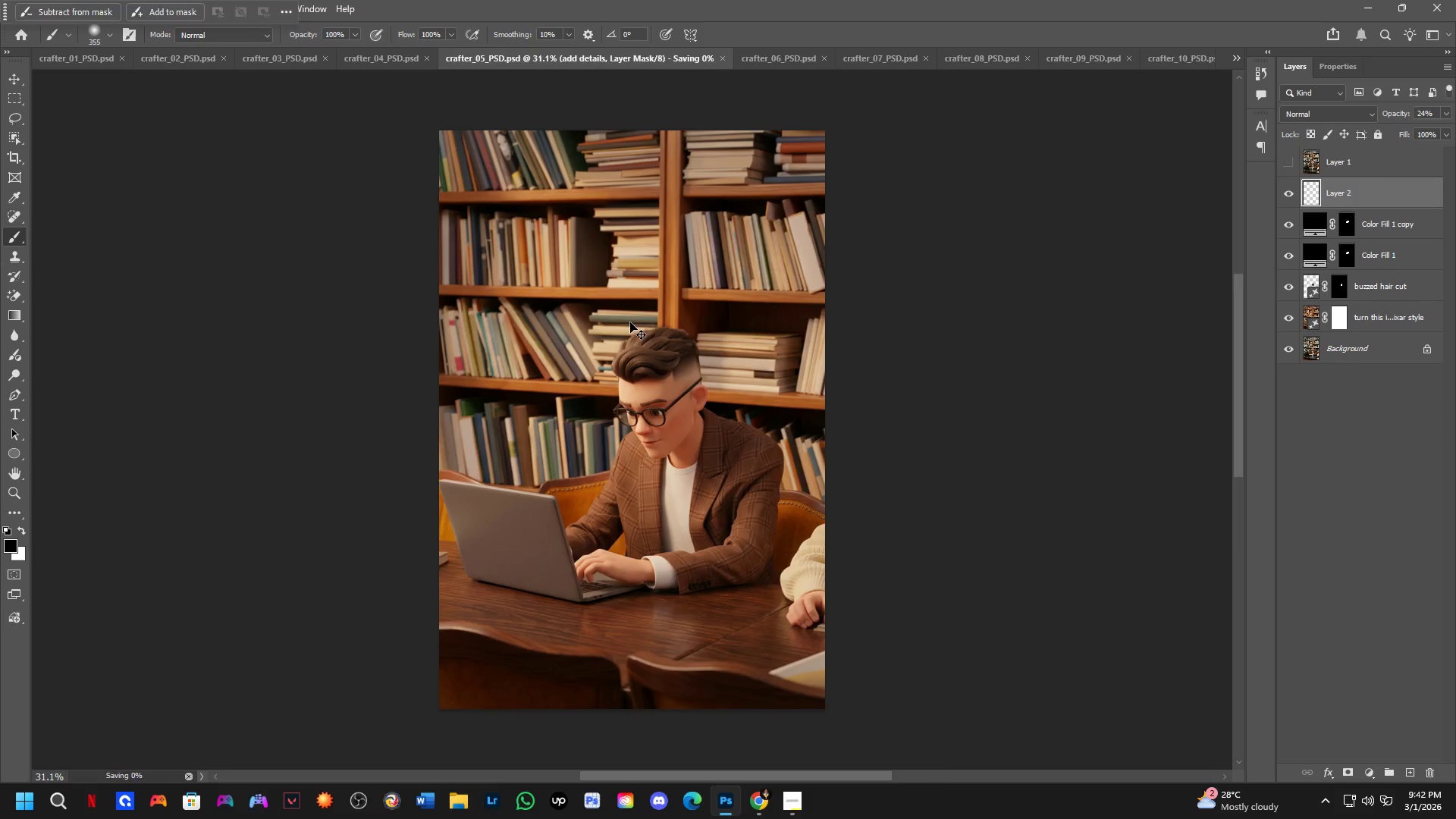 
key(Control+Tab)
 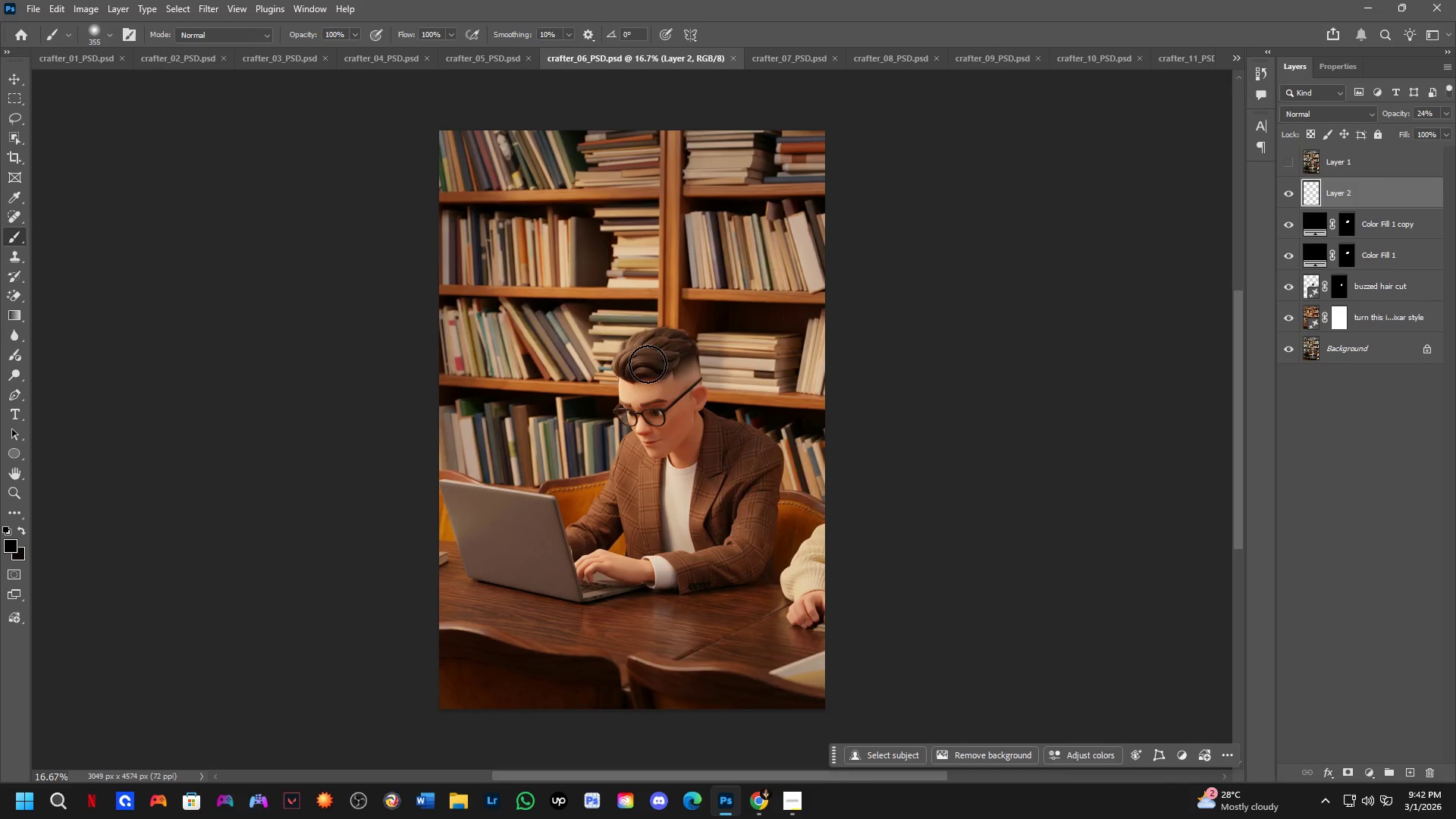 
key(Shift+ShiftLeft)
 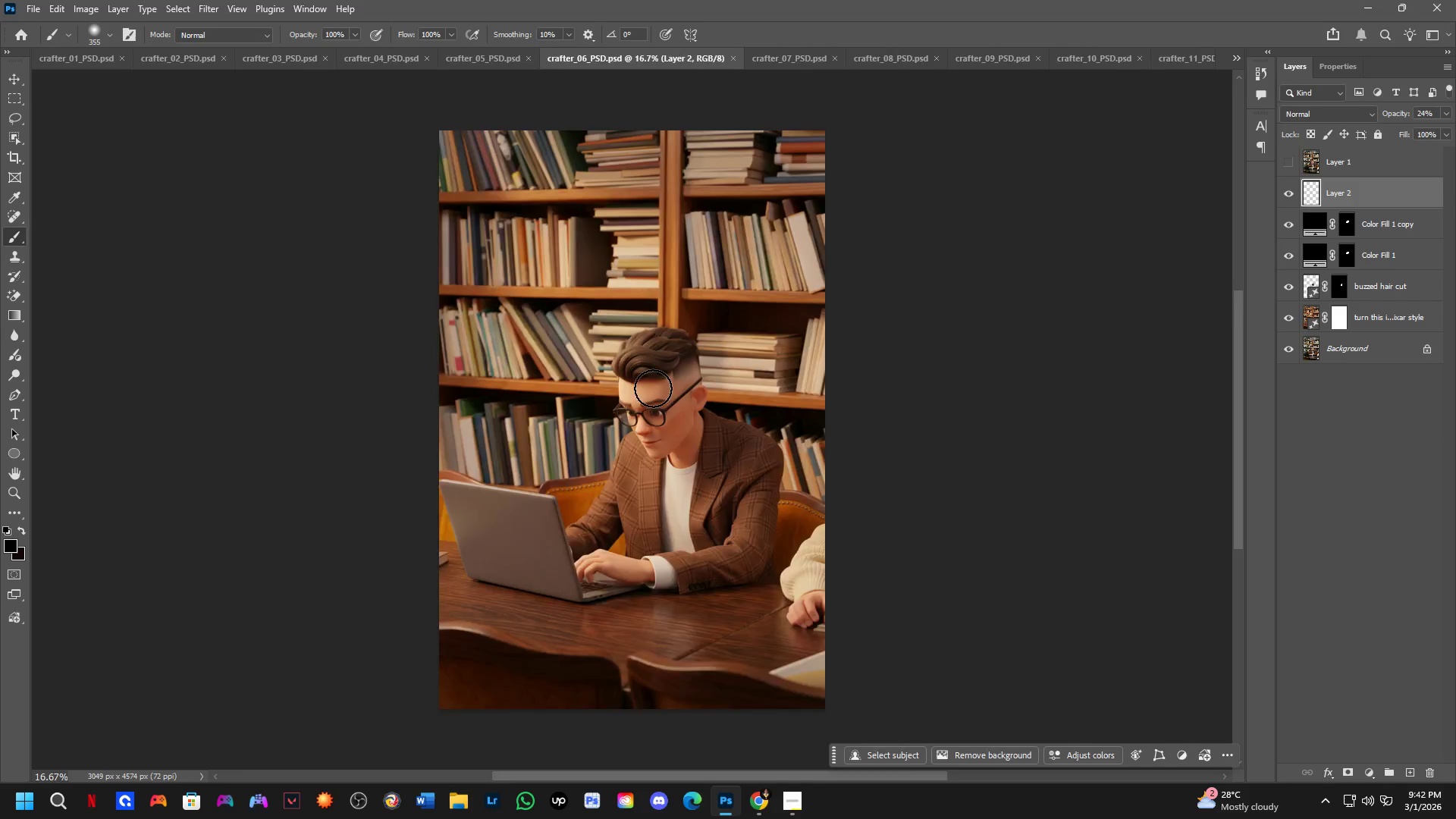 
hold_key(key=Space, duration=0.55)
 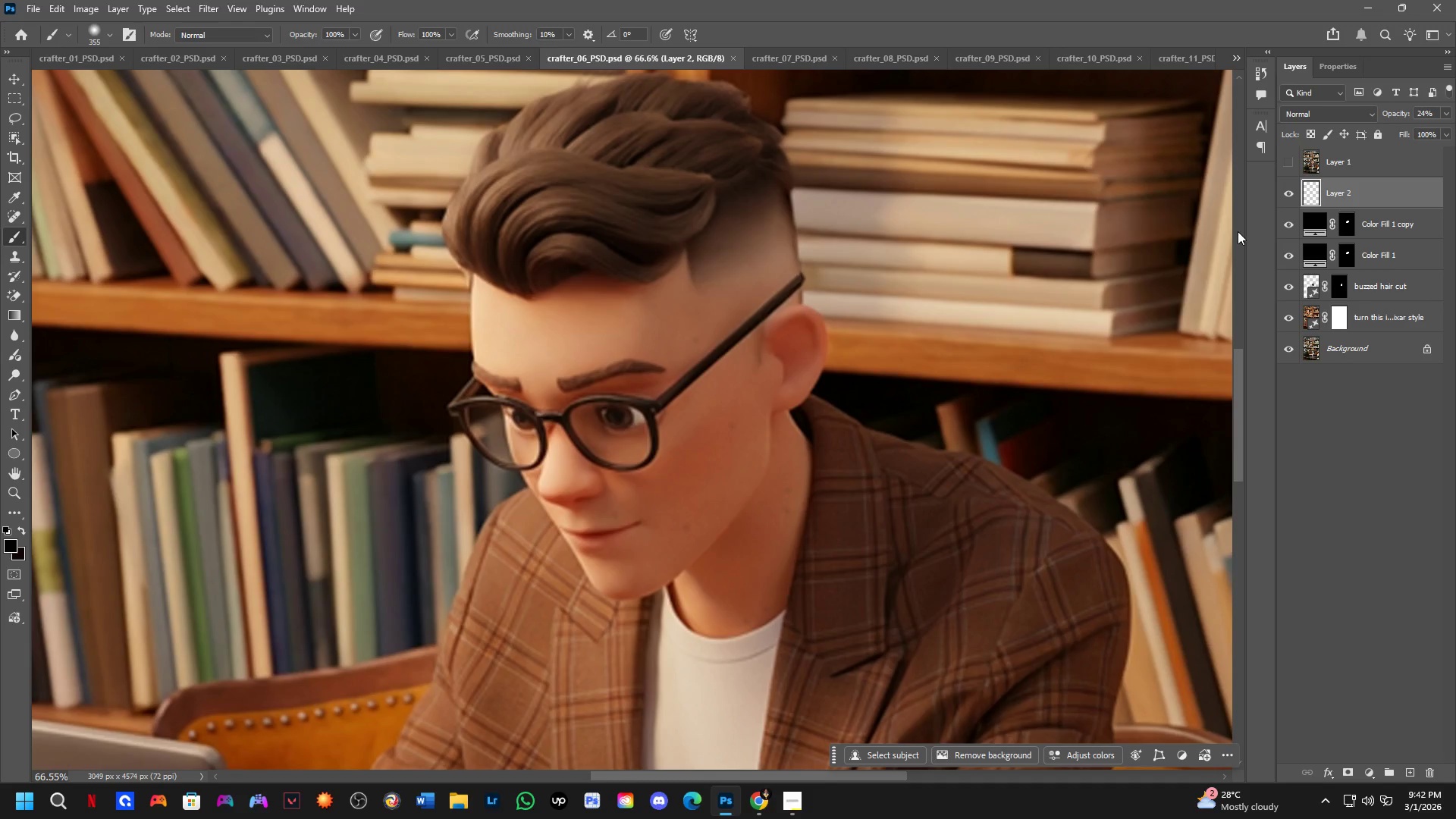 
scroll: coordinate [673, 487], scroll_direction: up, amount: 7.0
 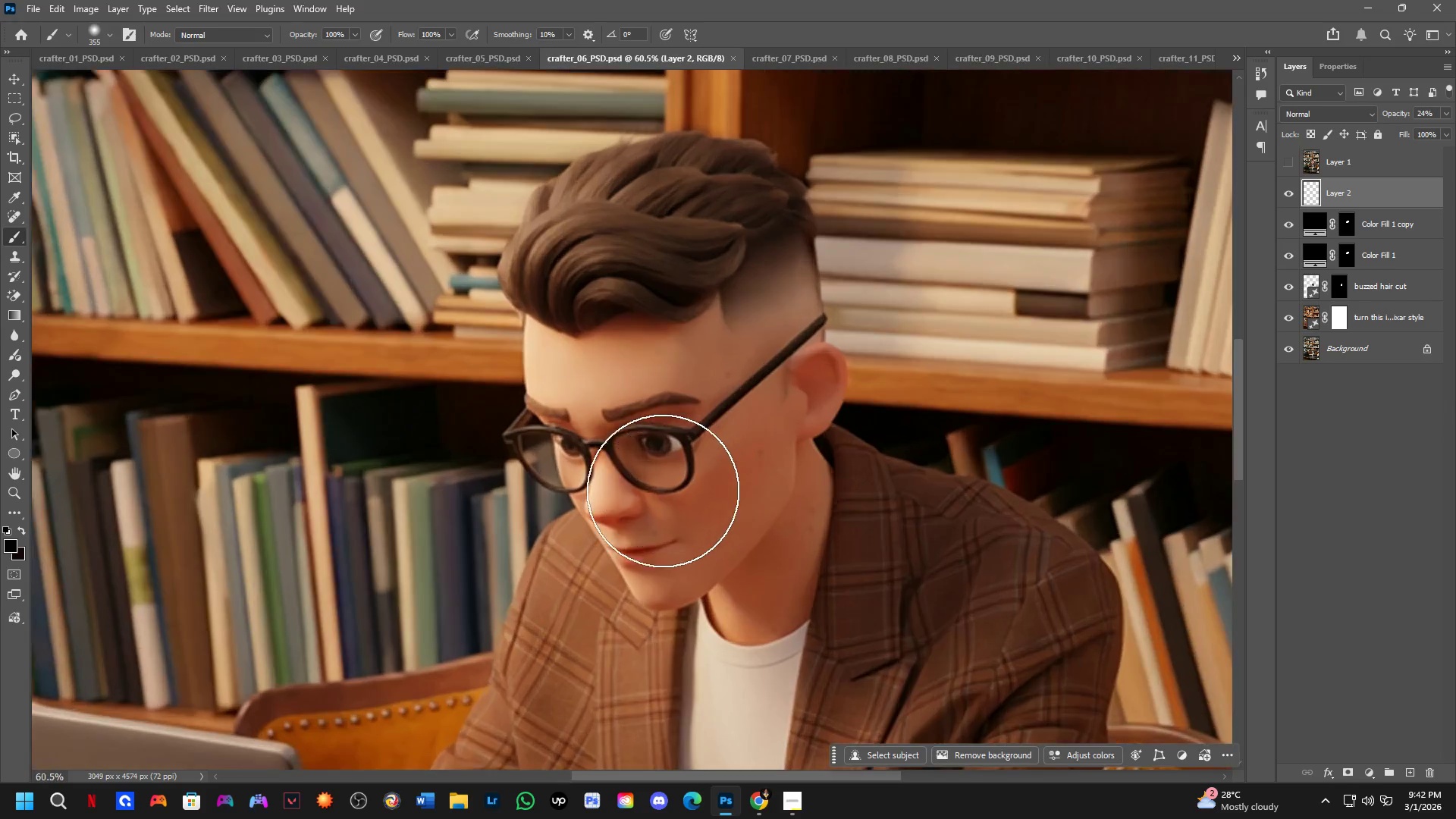 
left_click_drag(start_coordinate=[657, 504], to_coordinate=[620, 480])
 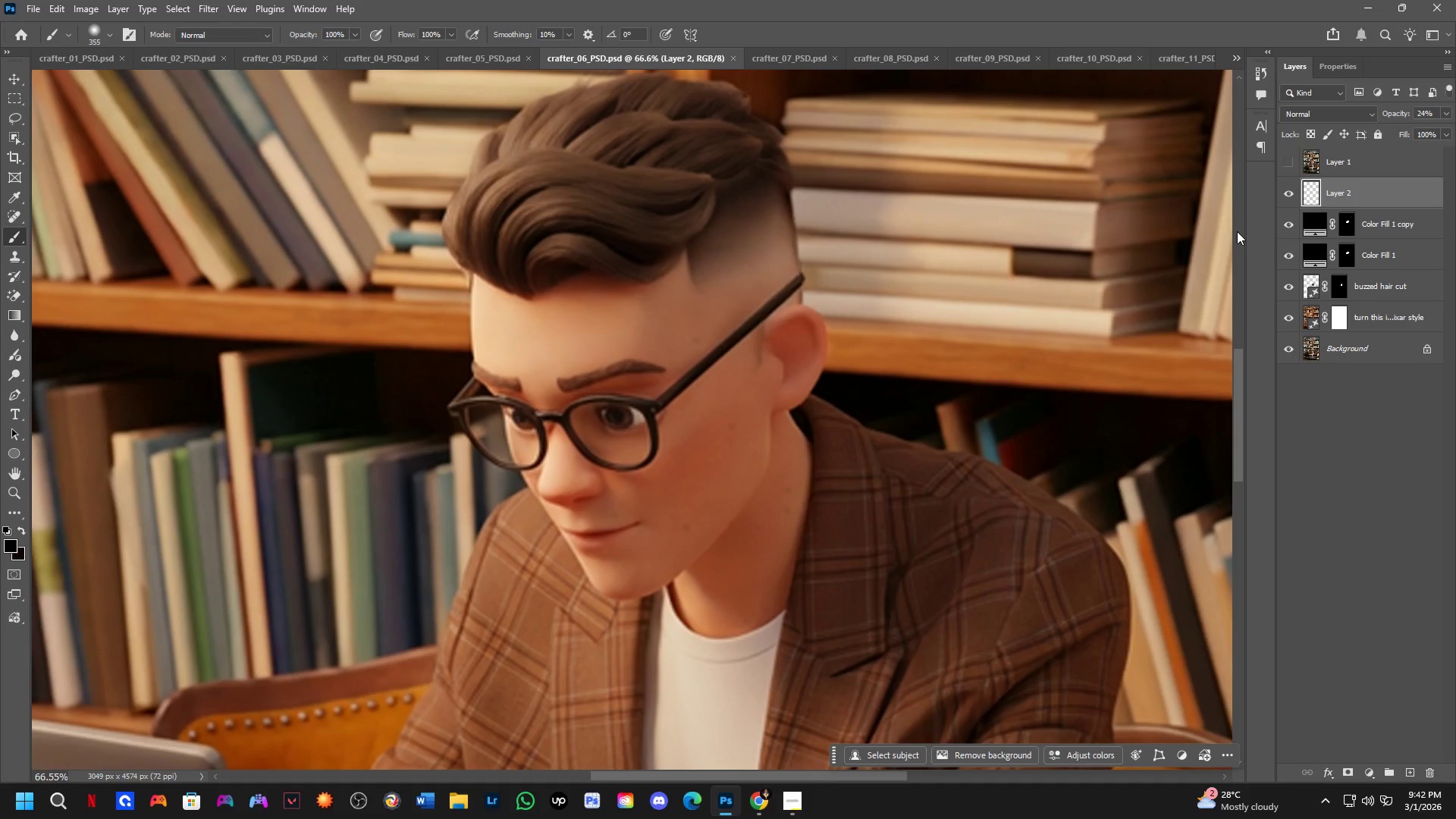 
key(M)
 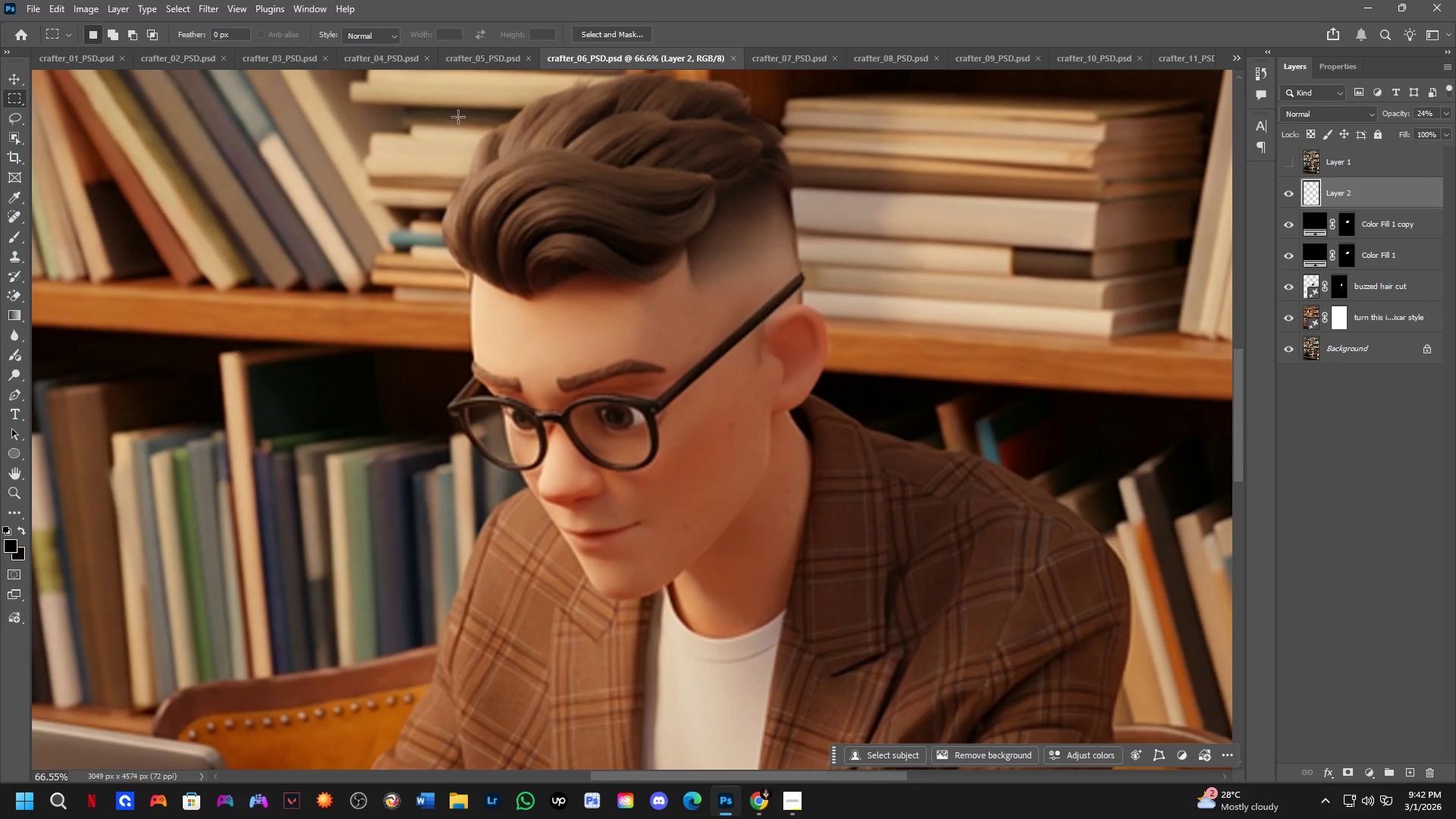 
hold_key(key=Space, duration=0.5)
 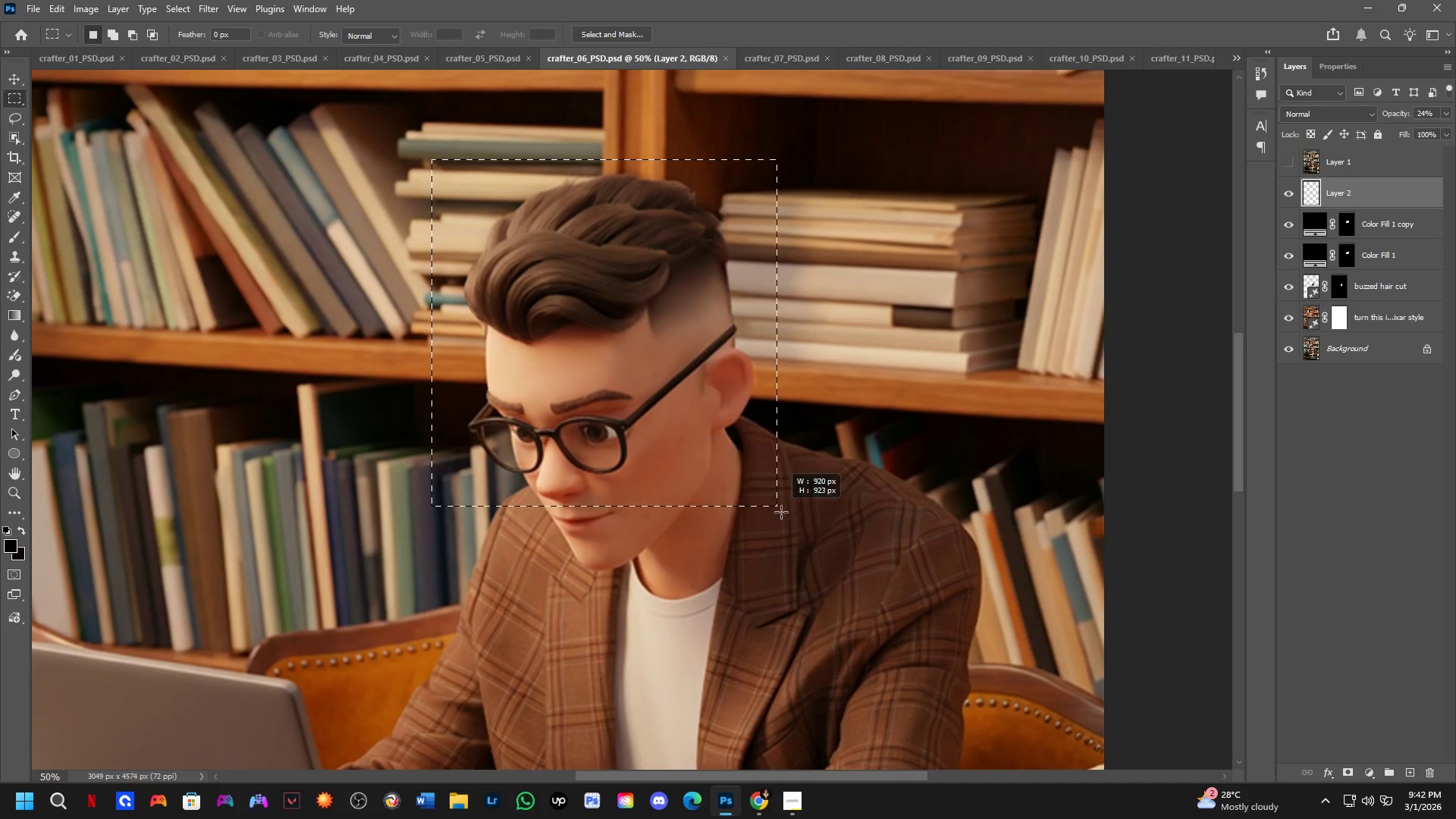 
scroll: coordinate [490, 197], scroll_direction: down, amount: 3.0
 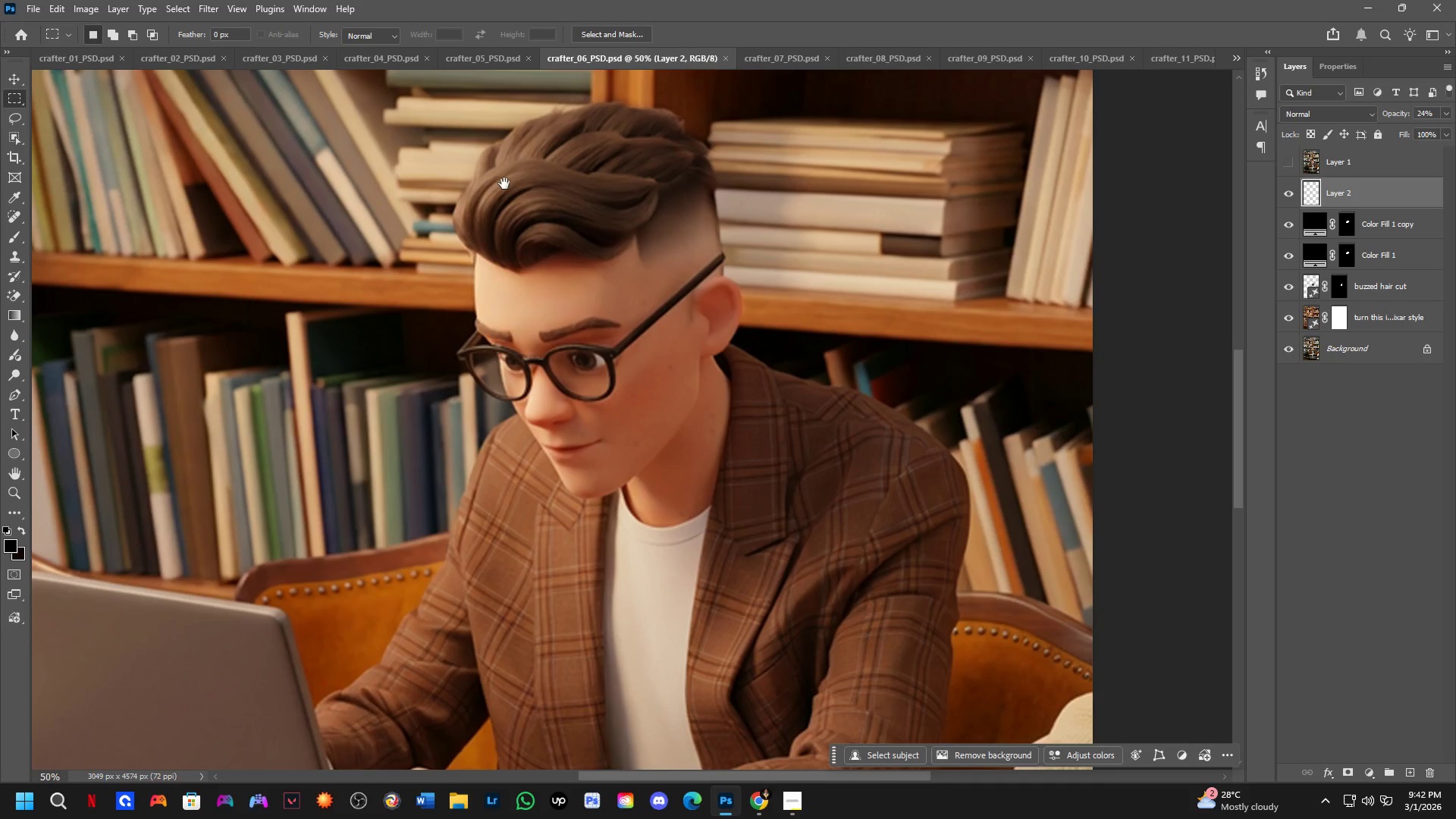 
left_click_drag(start_coordinate=[507, 166], to_coordinate=[518, 238])
 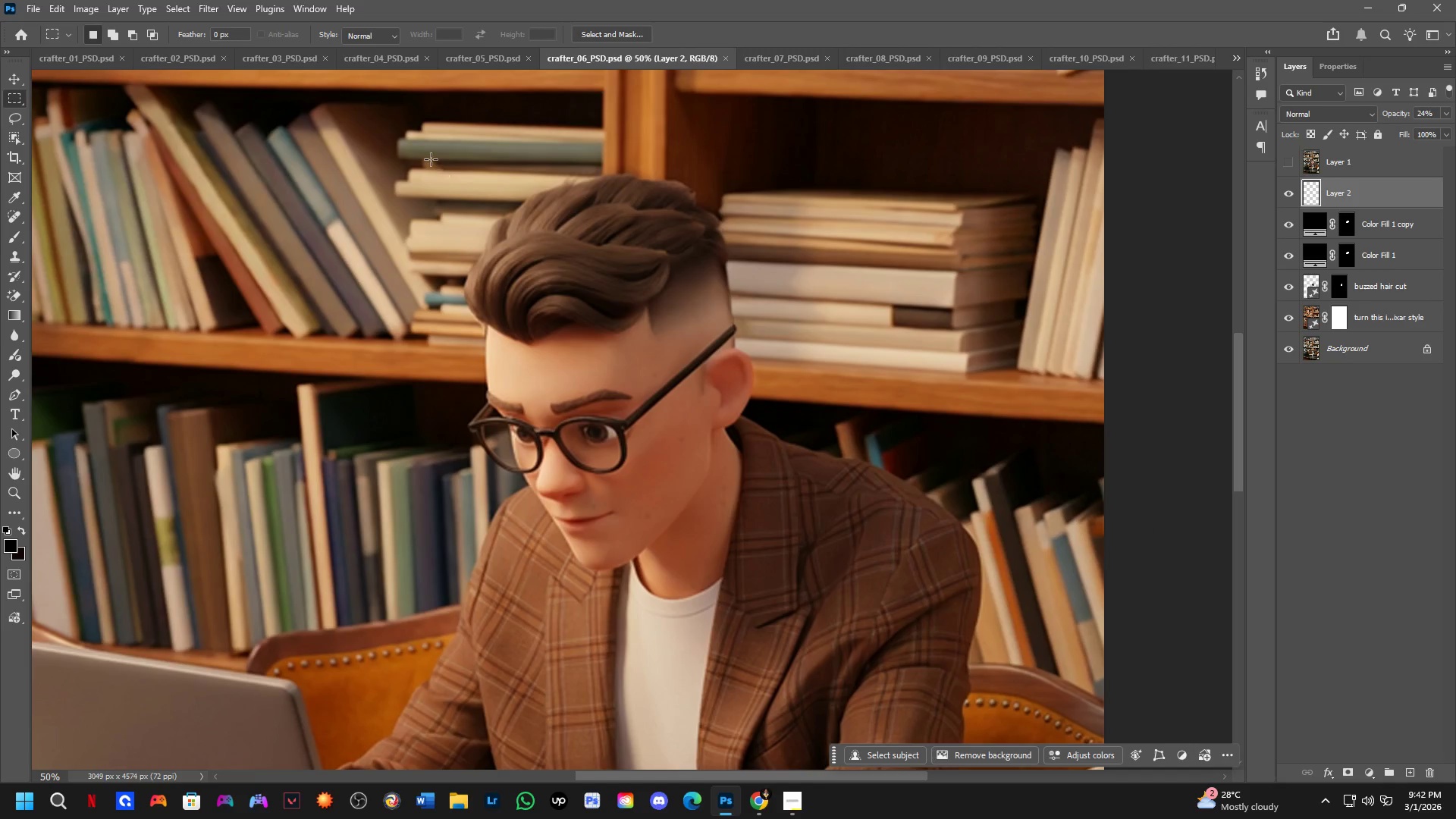 
left_click_drag(start_coordinate=[431, 159], to_coordinate=[833, 613])
 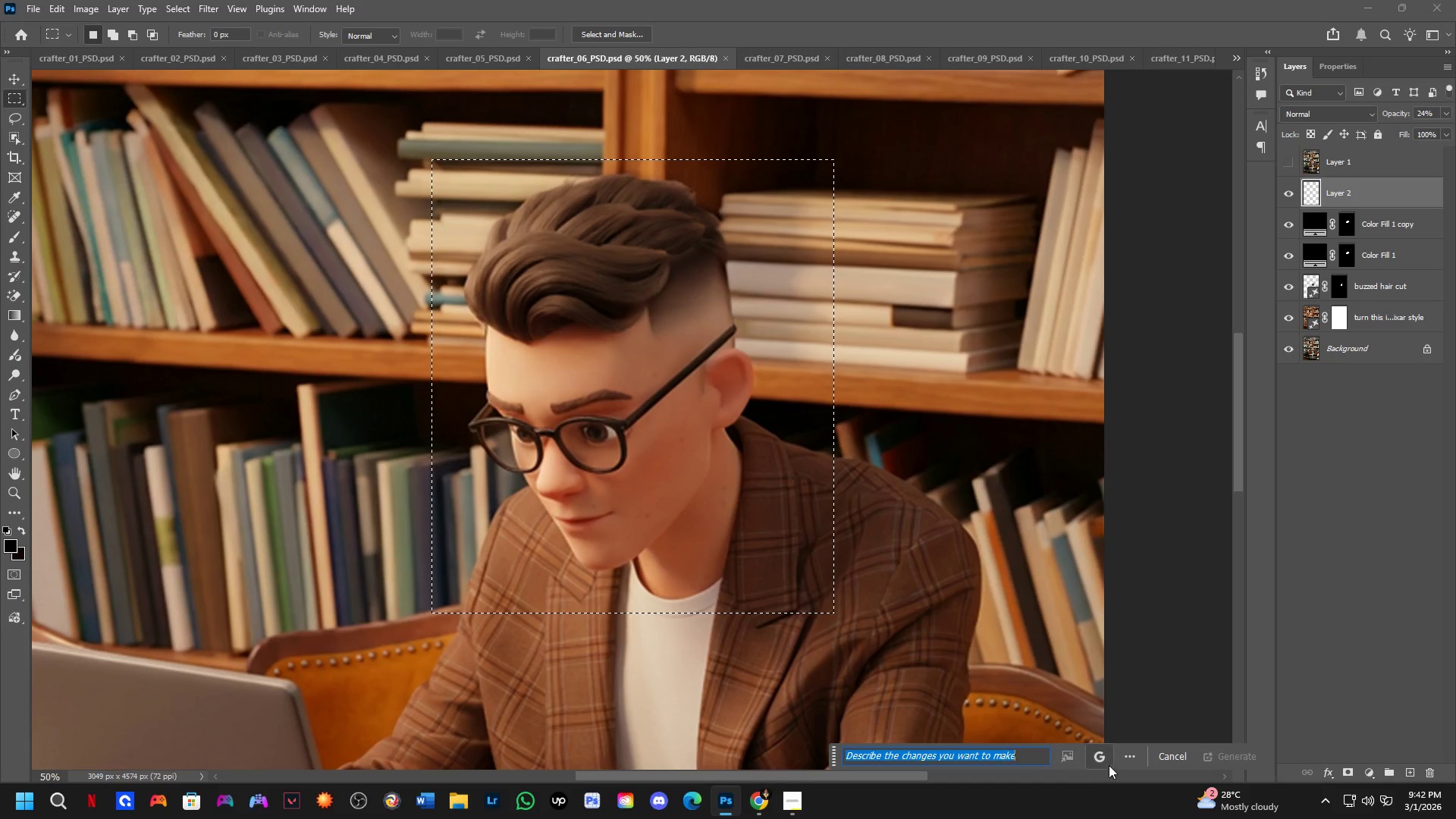 
type(add details)
 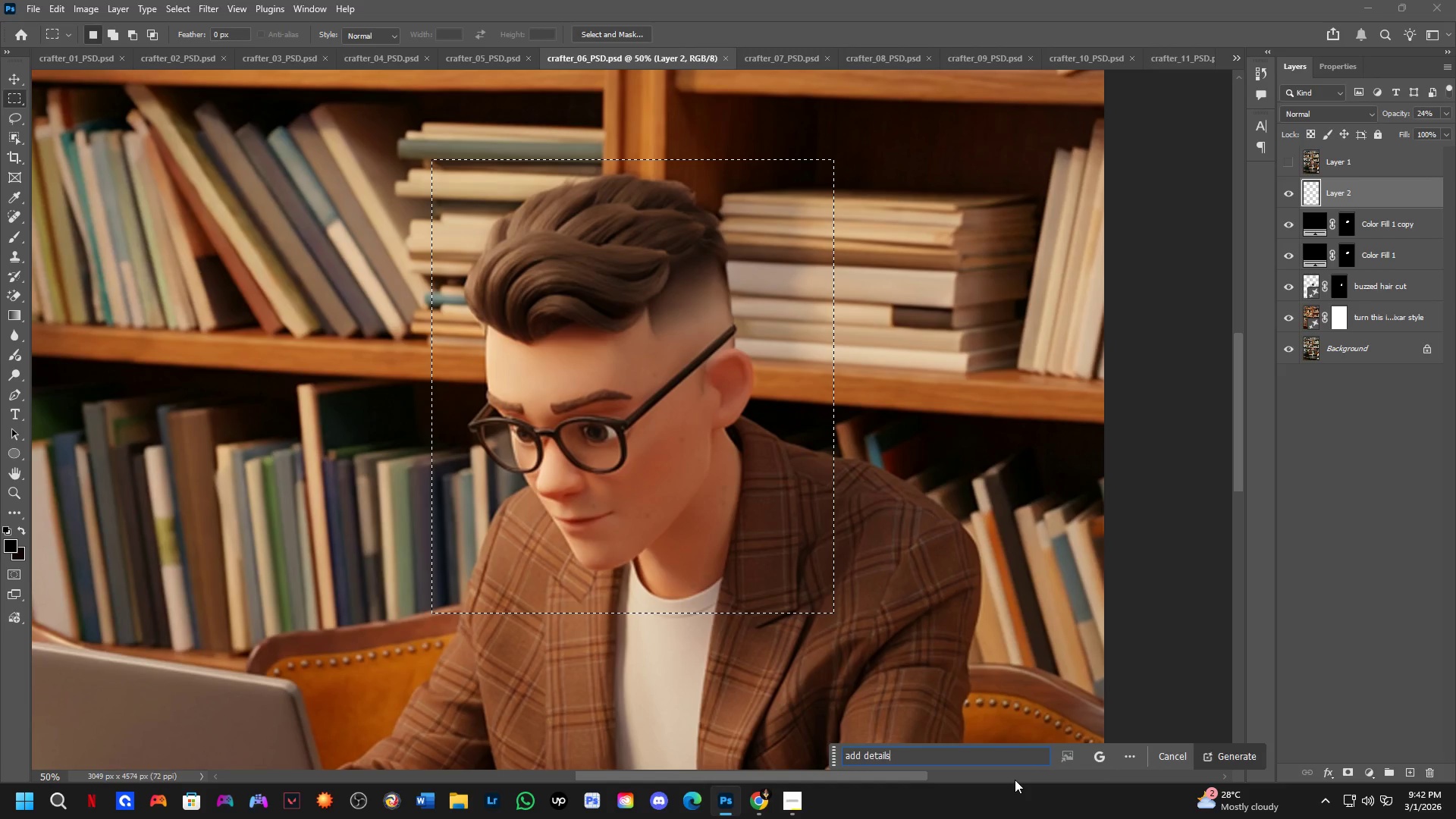 
key(Enter)
 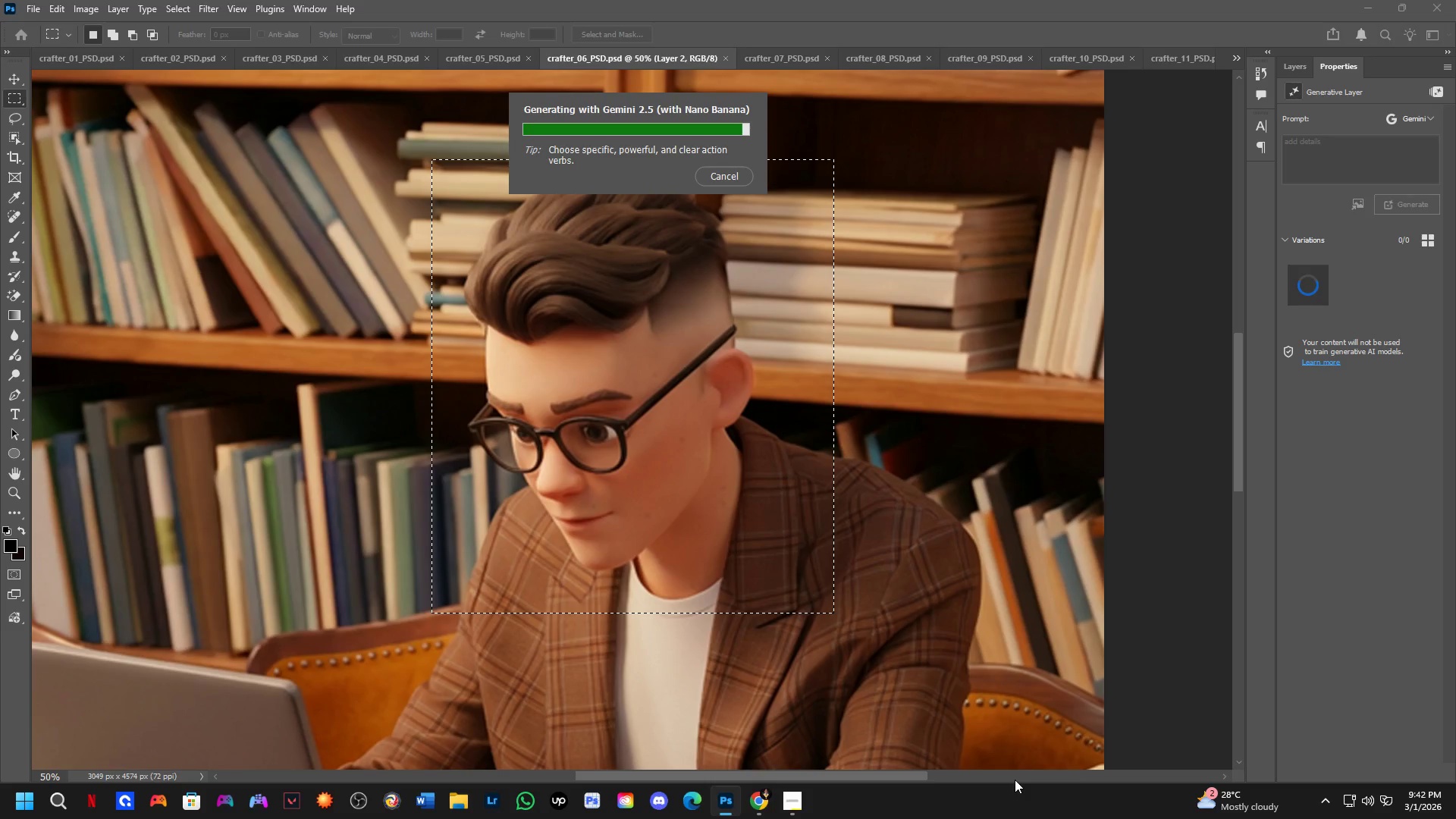 
wait(31.66)
 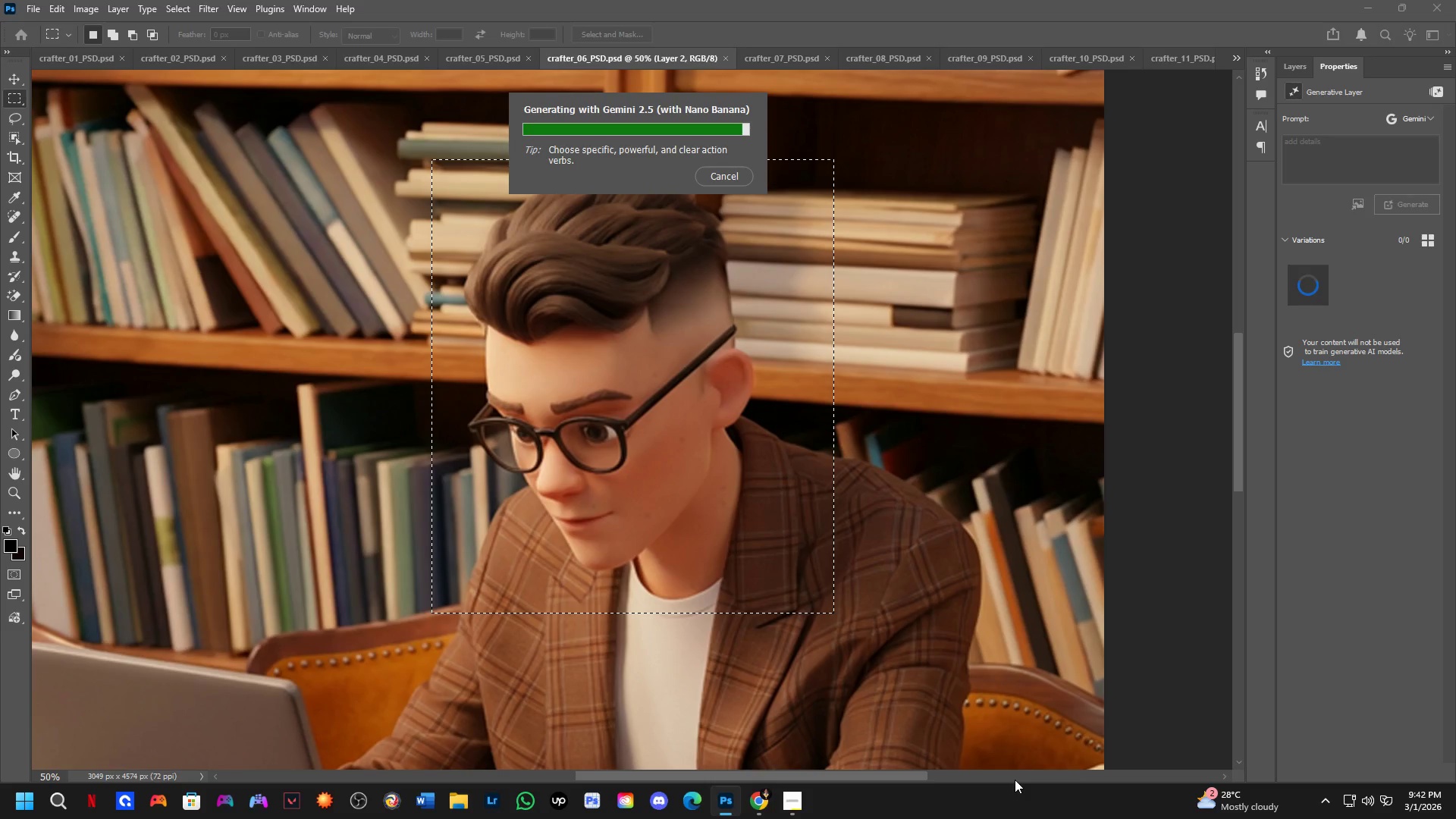 
left_click([519, 379])
 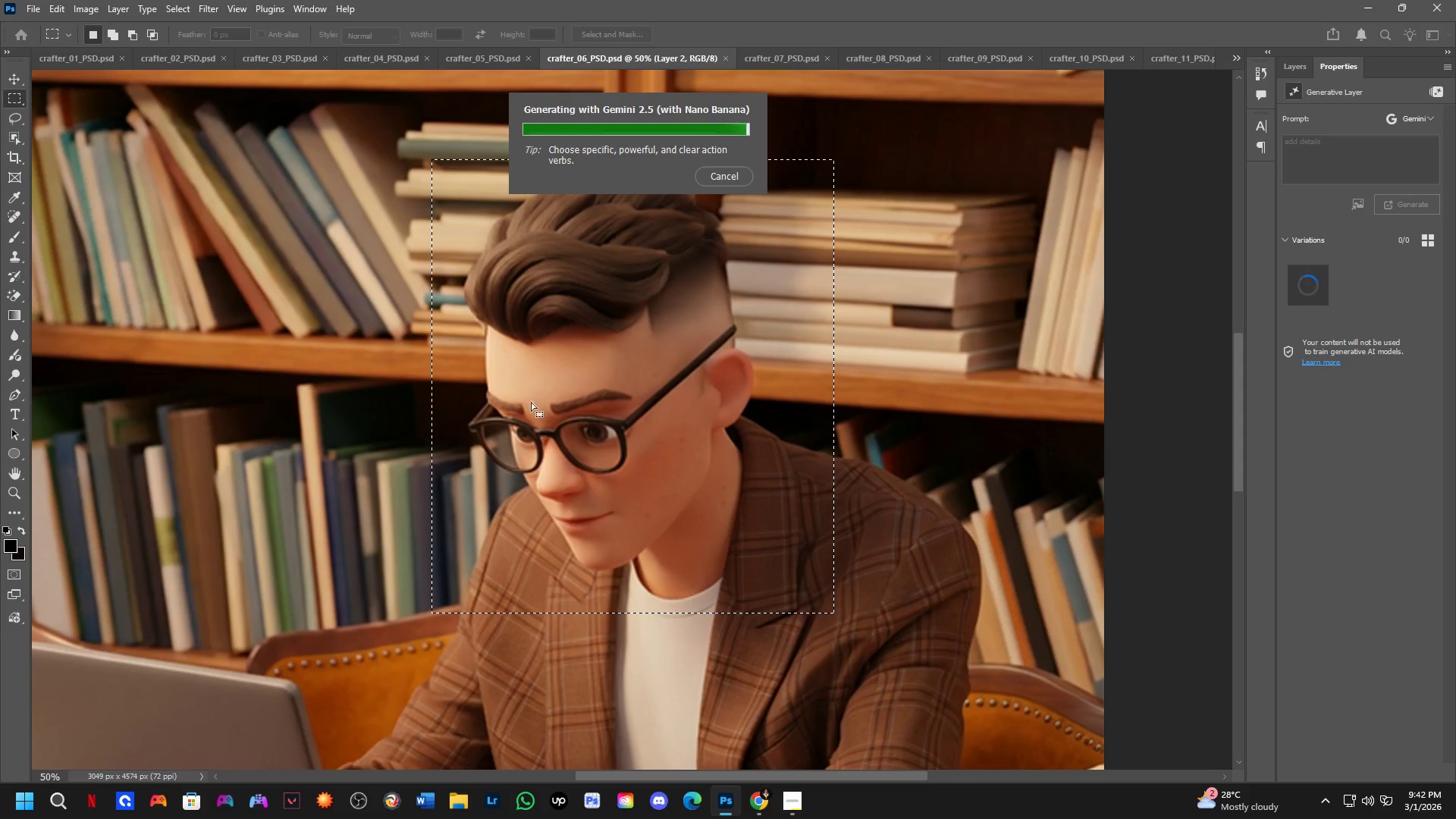 
scroll: coordinate [553, 416], scroll_direction: down, amount: 5.0
 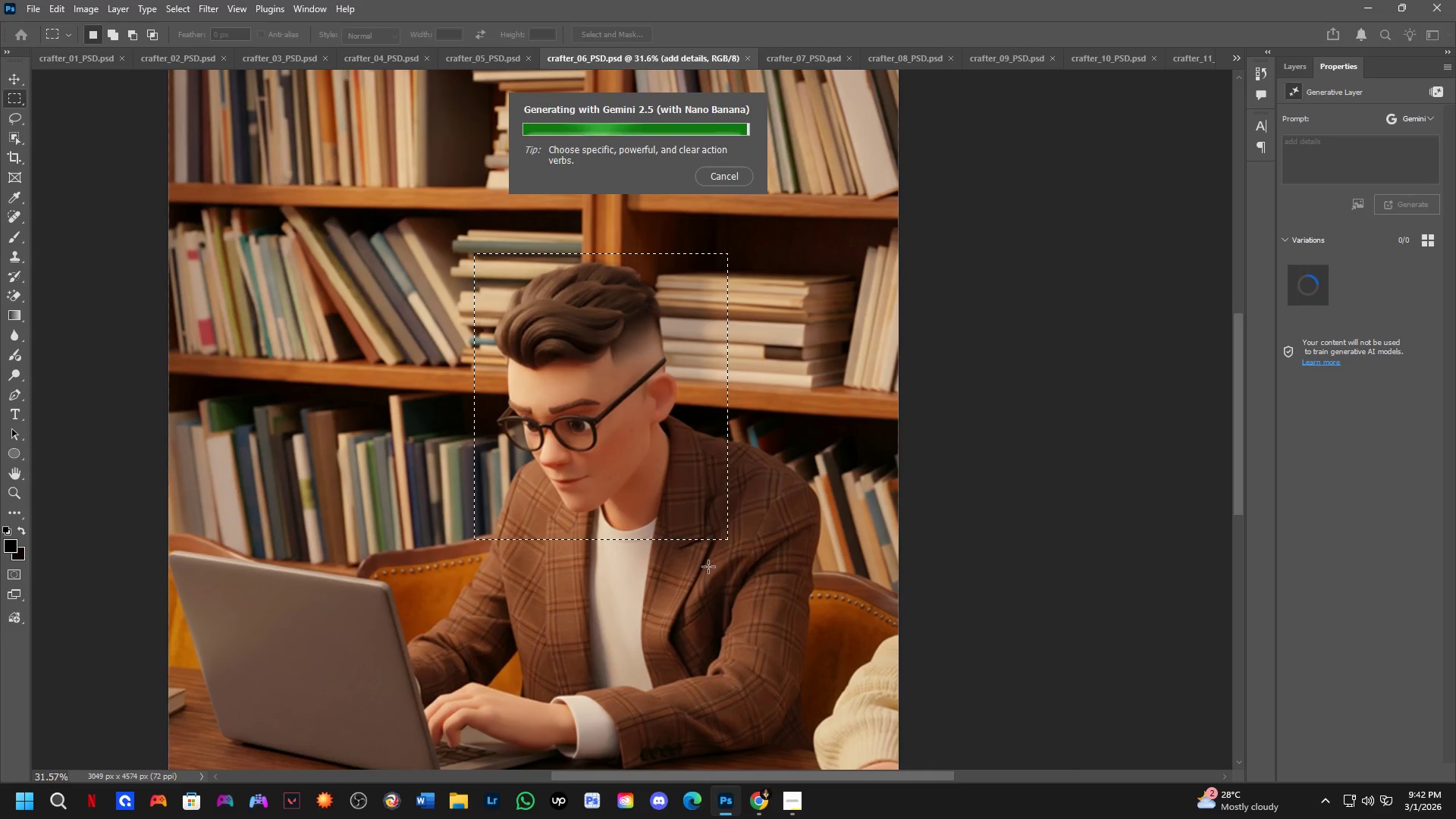 
key(Shift+ShiftLeft)
 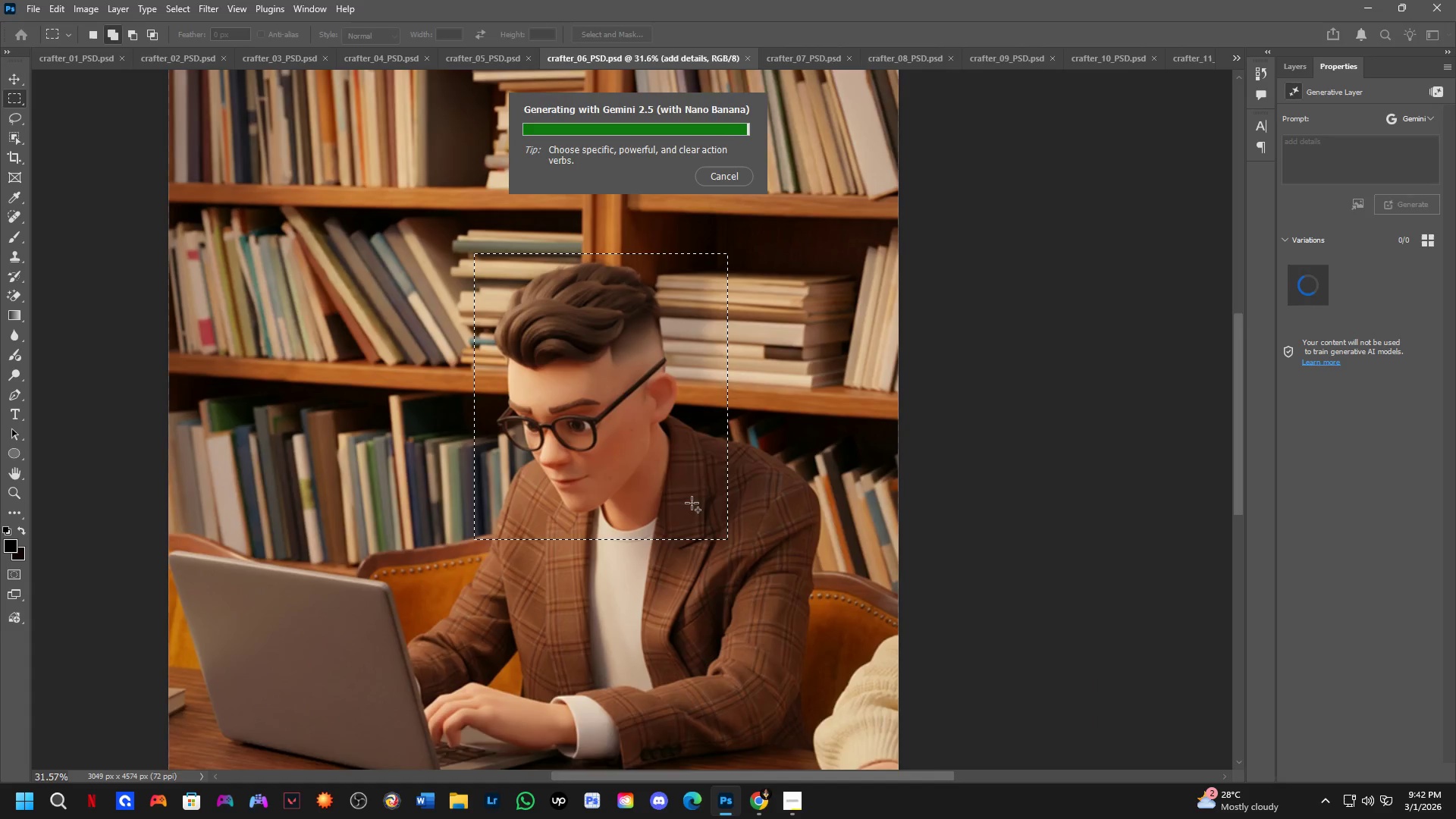 
scroll: coordinate [585, 413], scroll_direction: up, amount: 3.0
 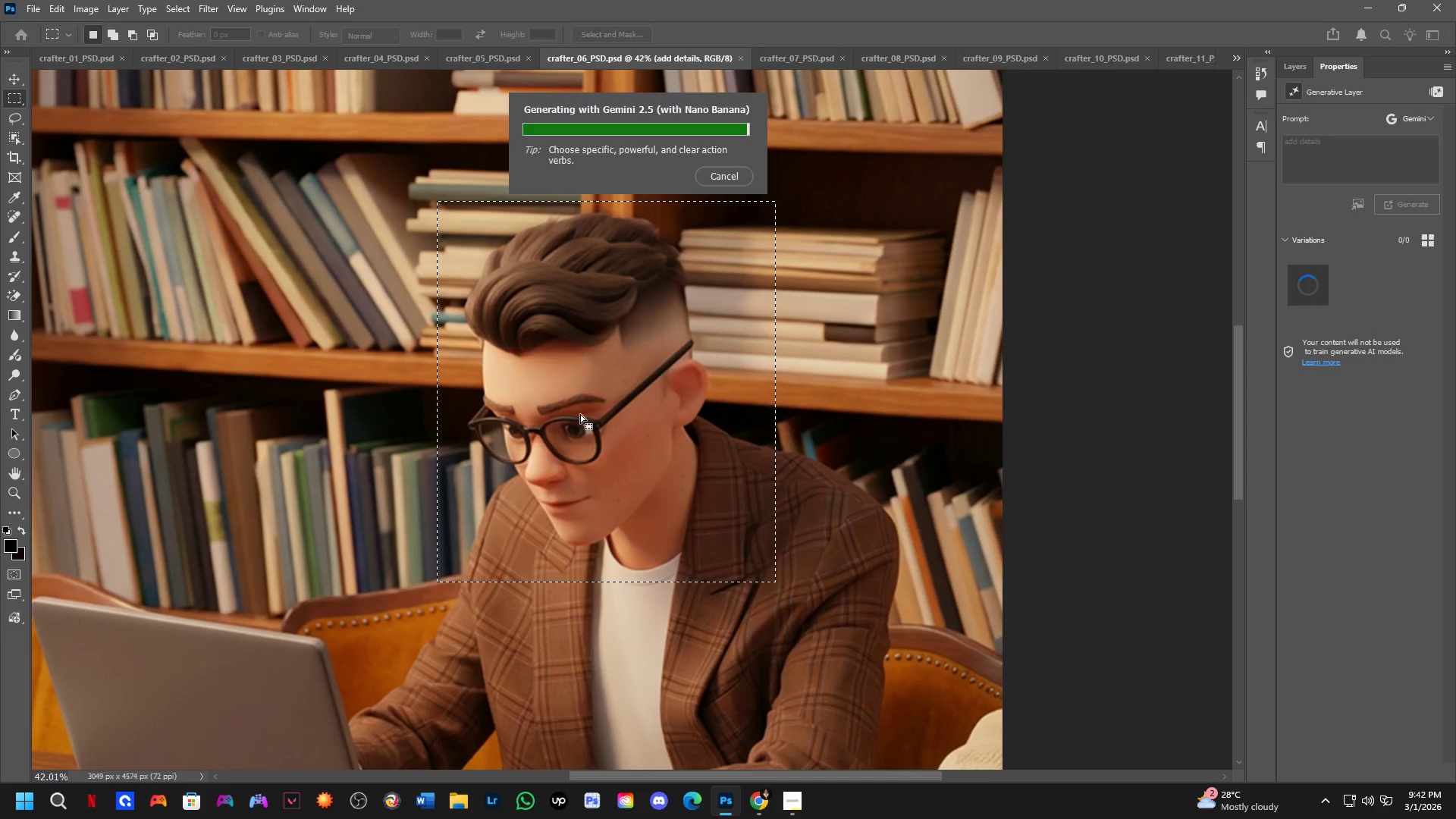 
key(Alt+Tab)
 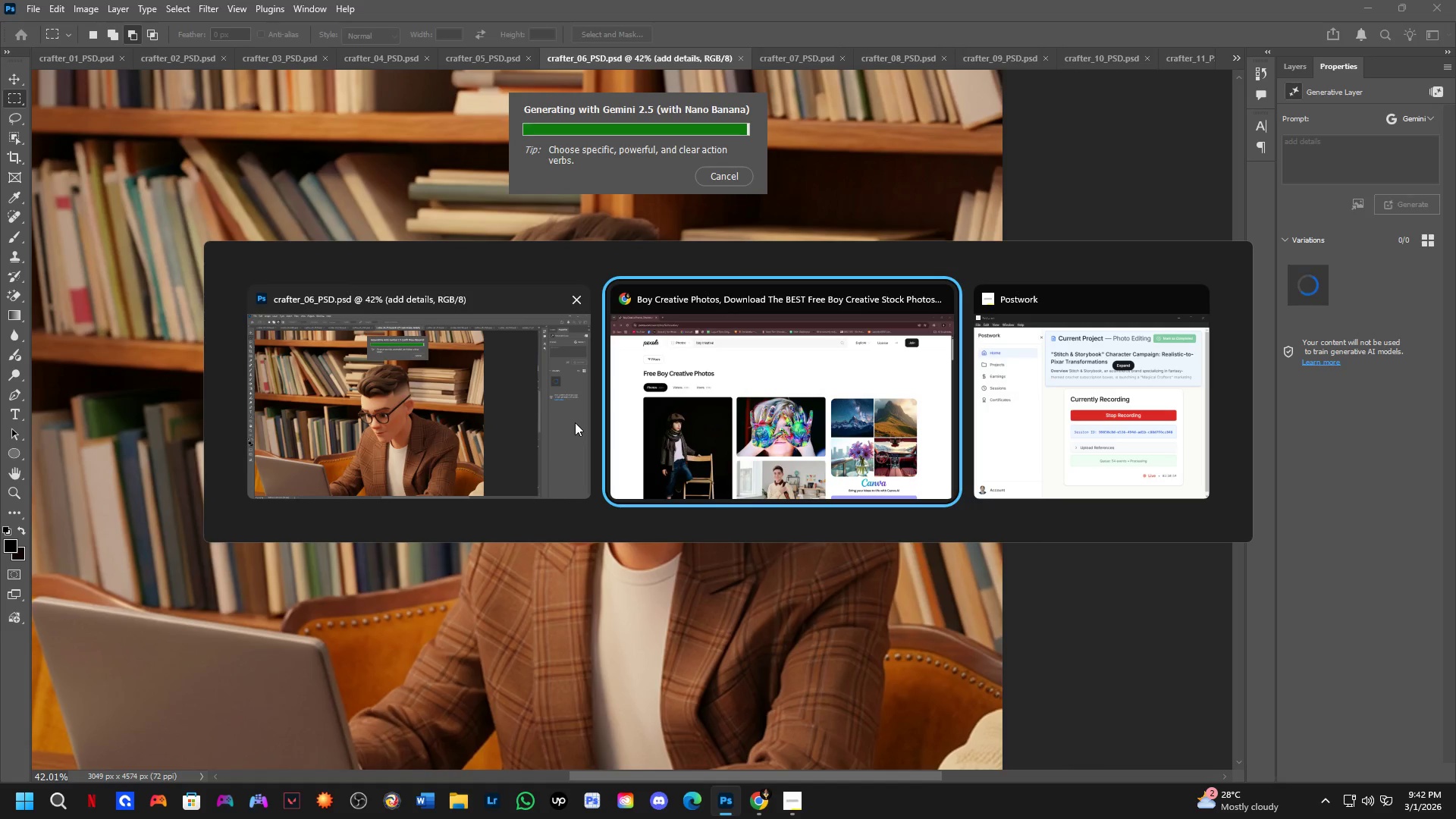 
key(Alt+Tab)